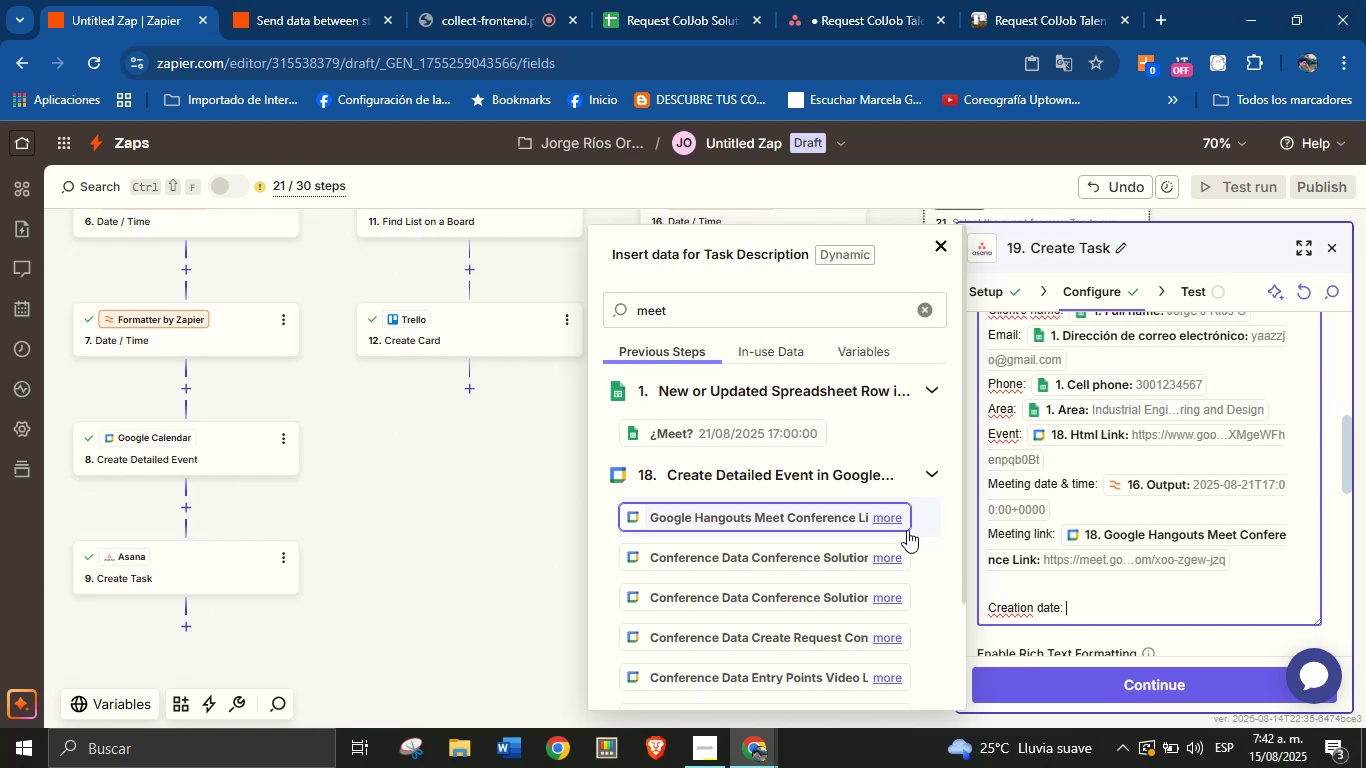 
double_click([727, 319])
 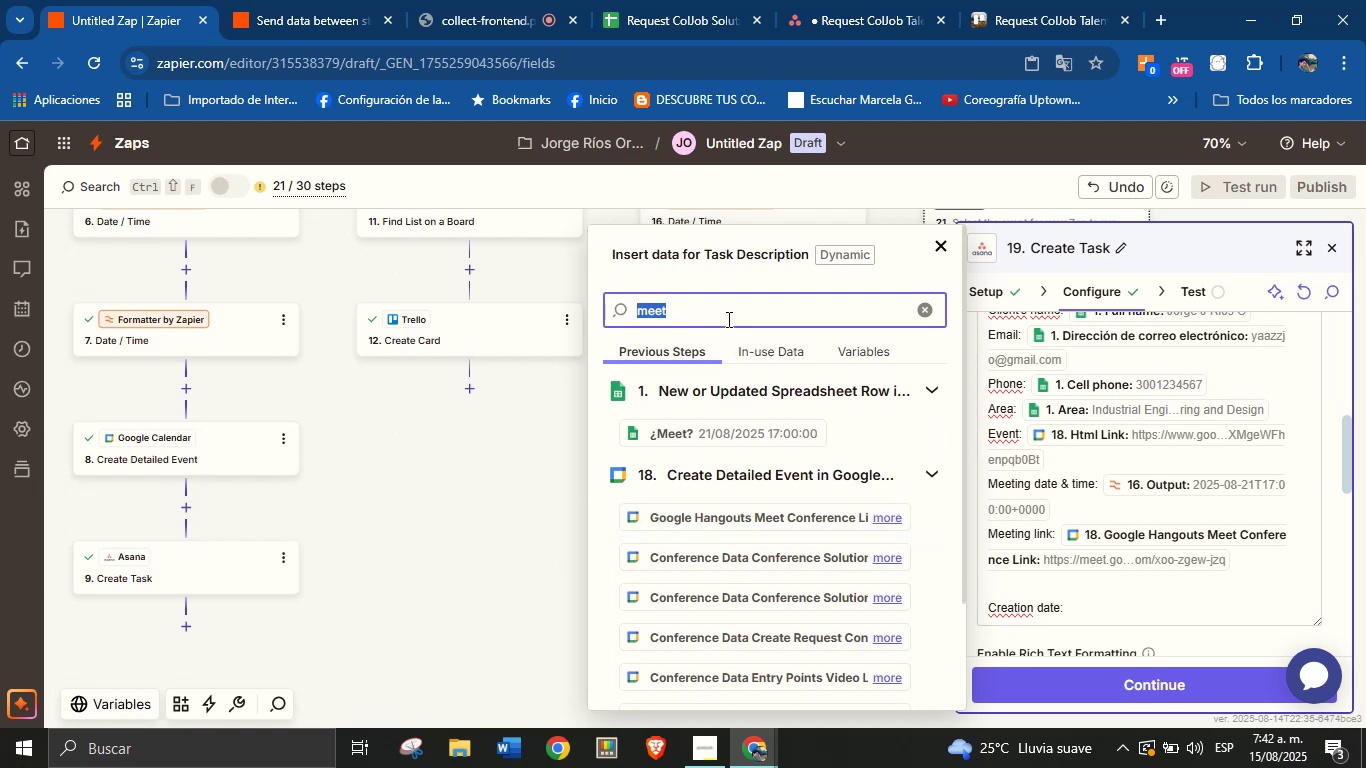 
key(C)
 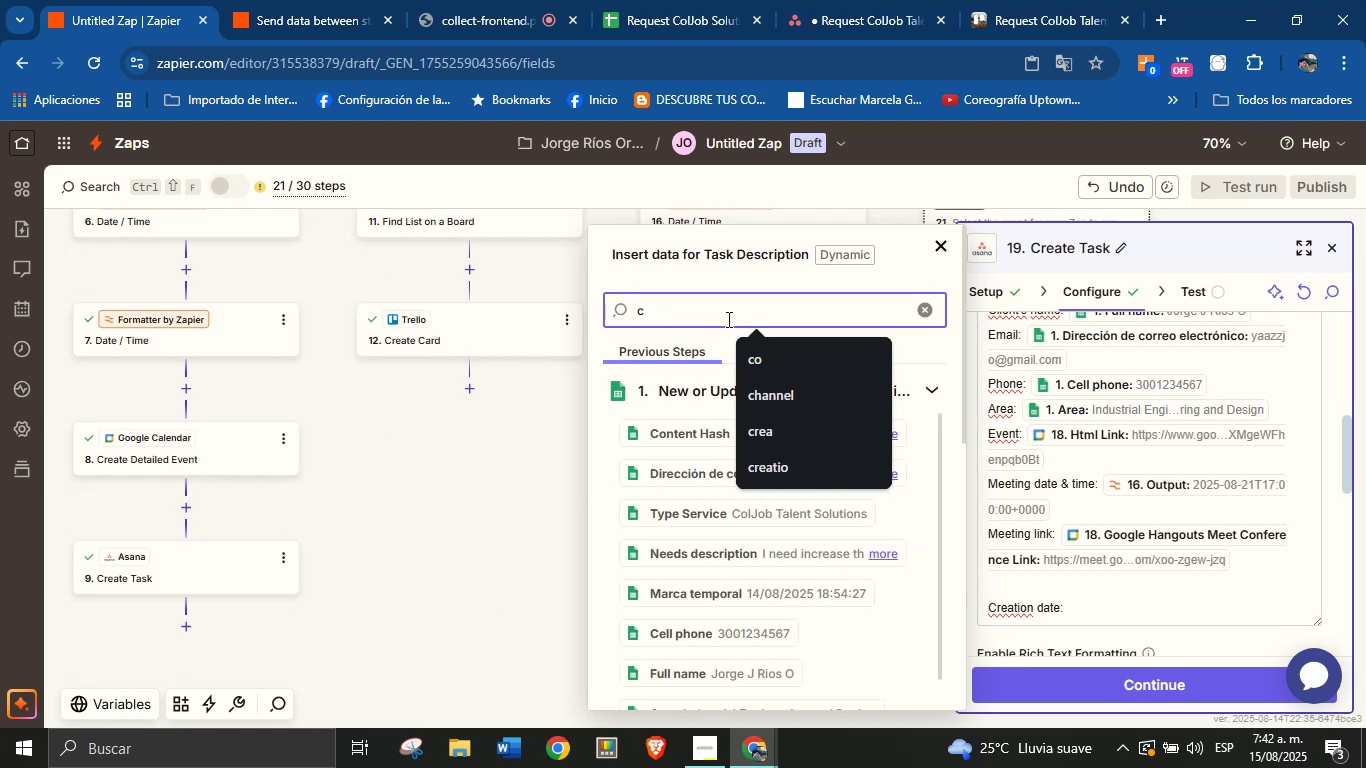 
key(Backspace)
 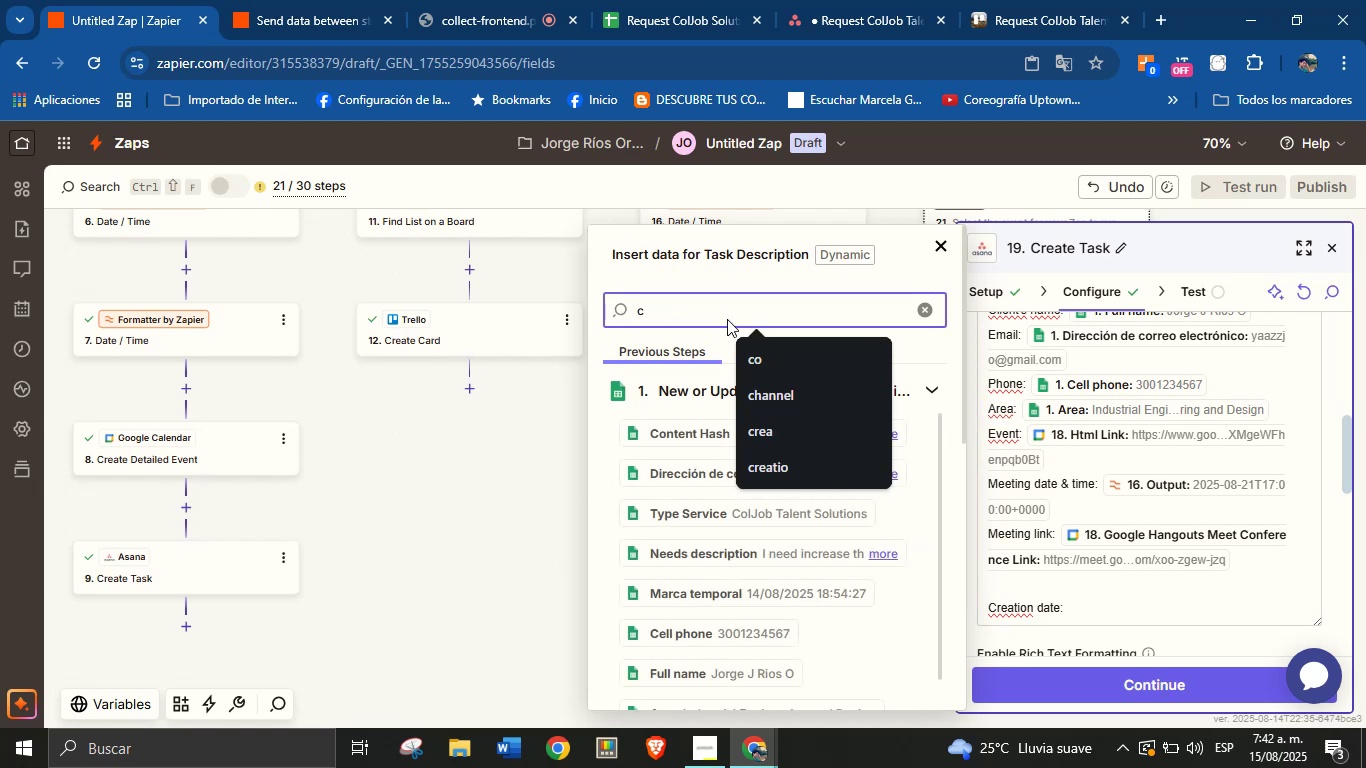 
key(Backspace)
 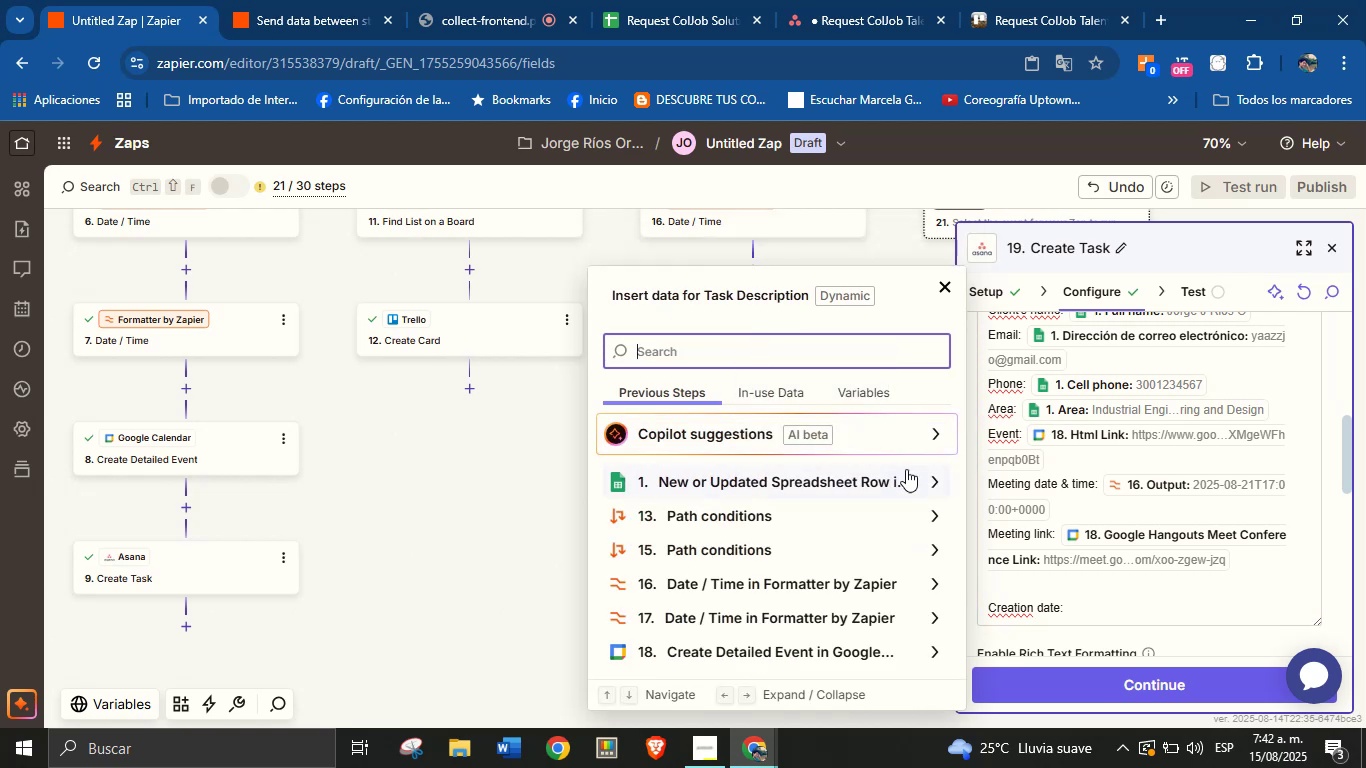 
left_click([935, 477])
 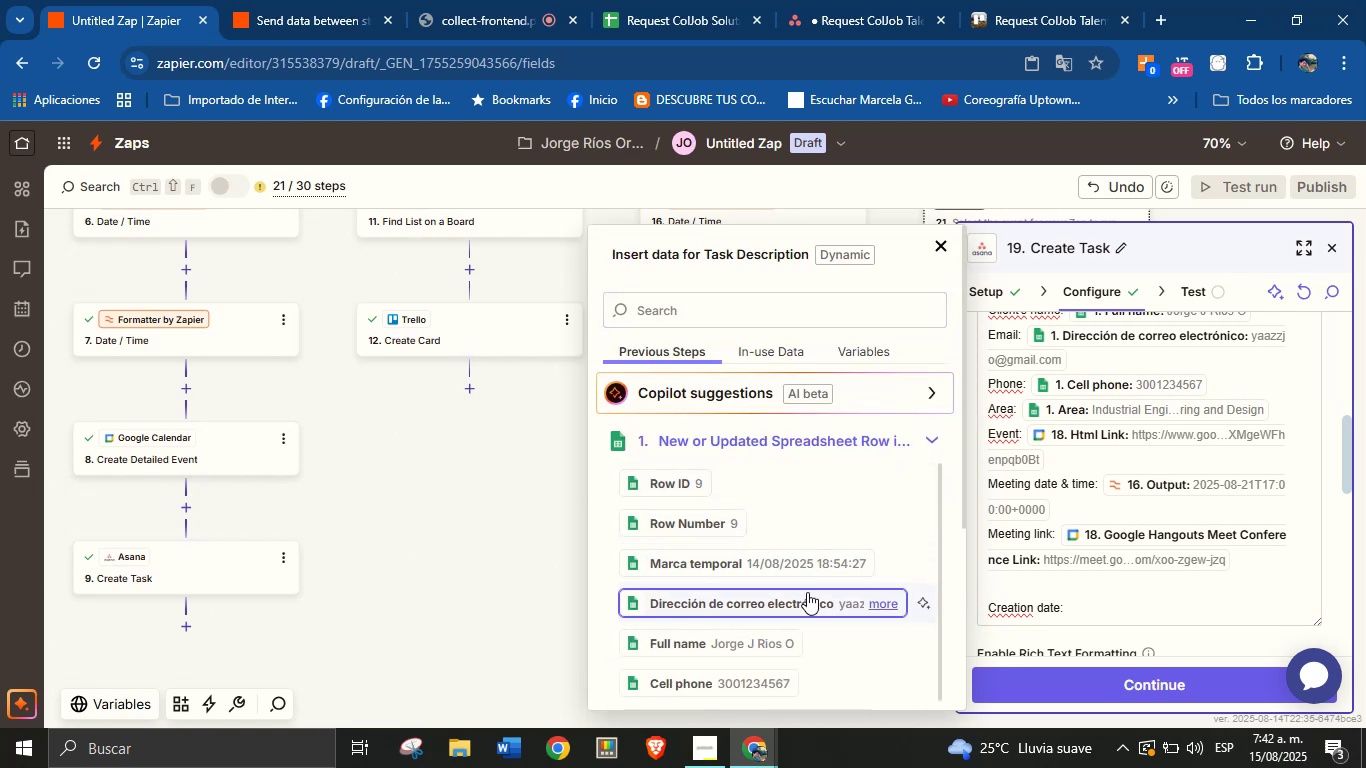 
left_click([802, 561])
 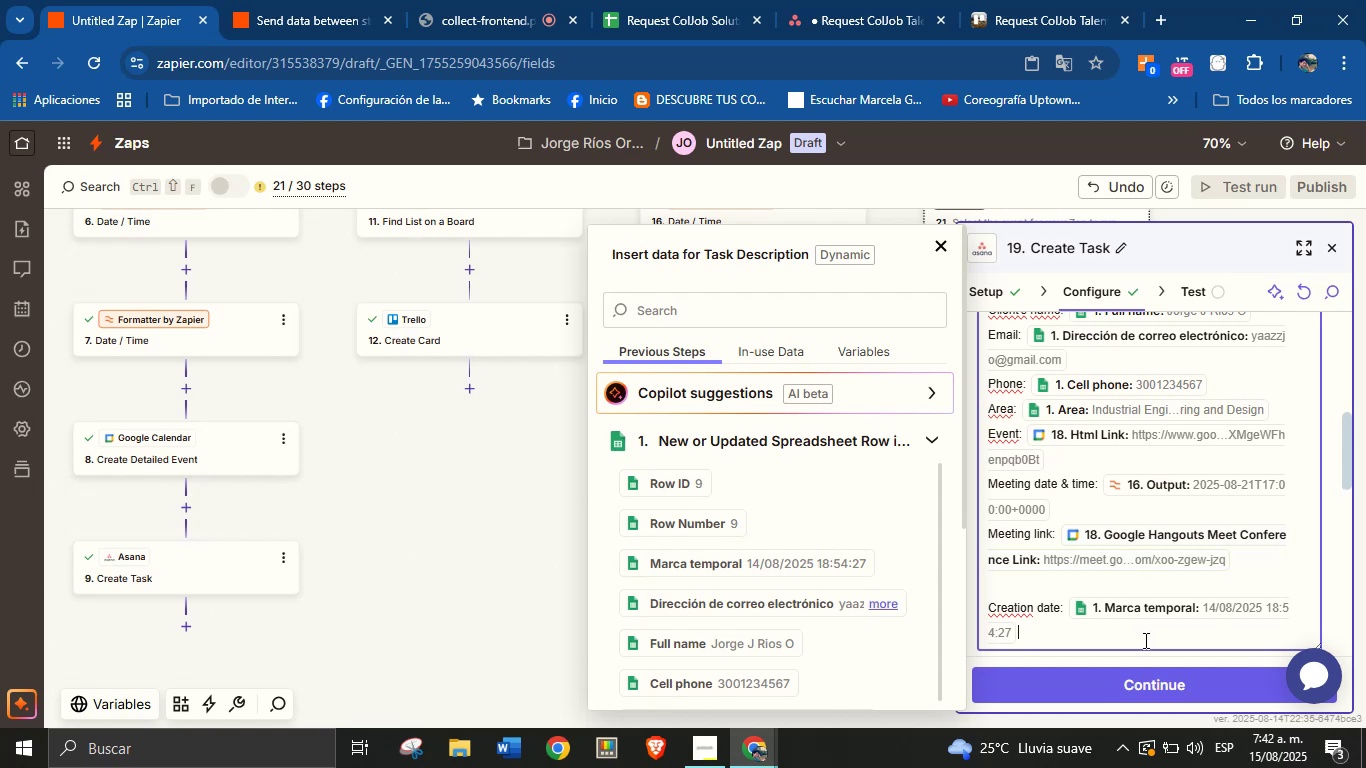 
scroll: coordinate [1220, 534], scroll_direction: down, amount: 2.0
 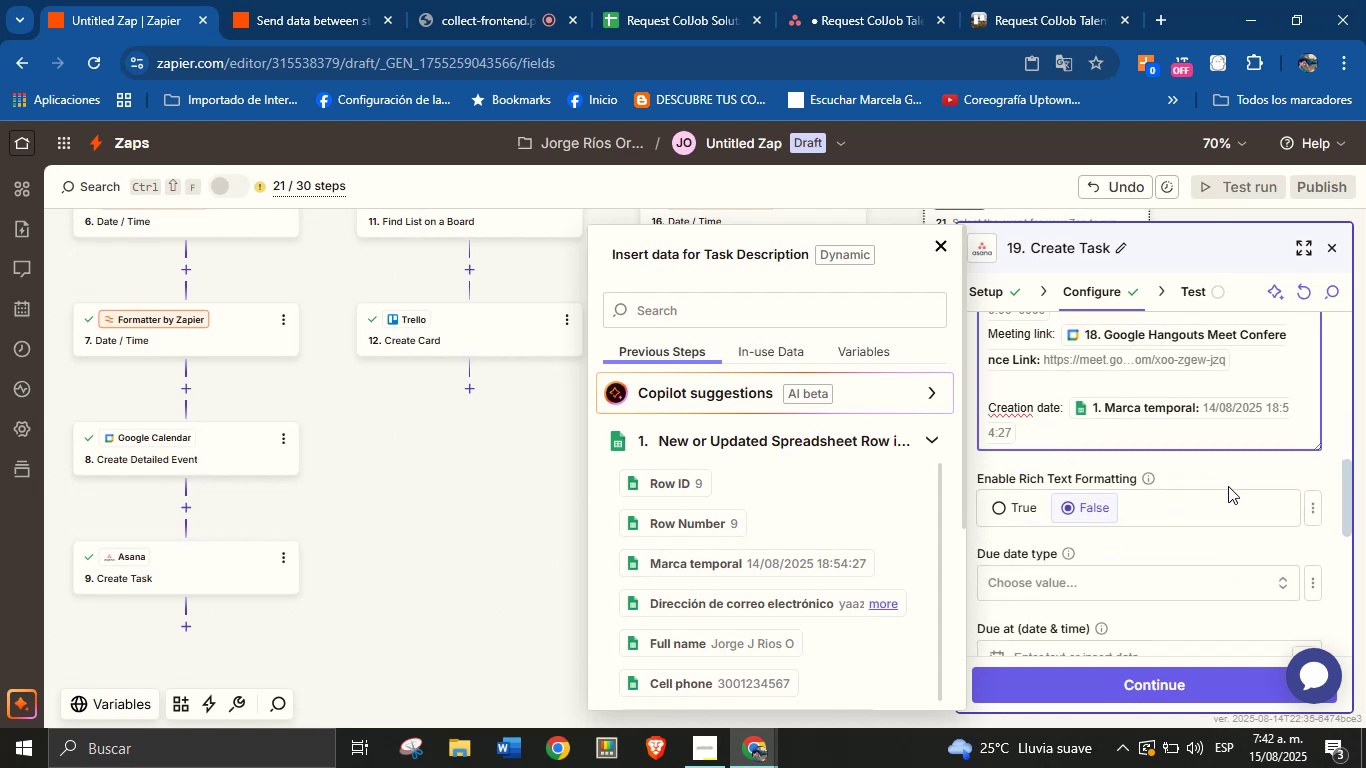 
left_click([1228, 470])
 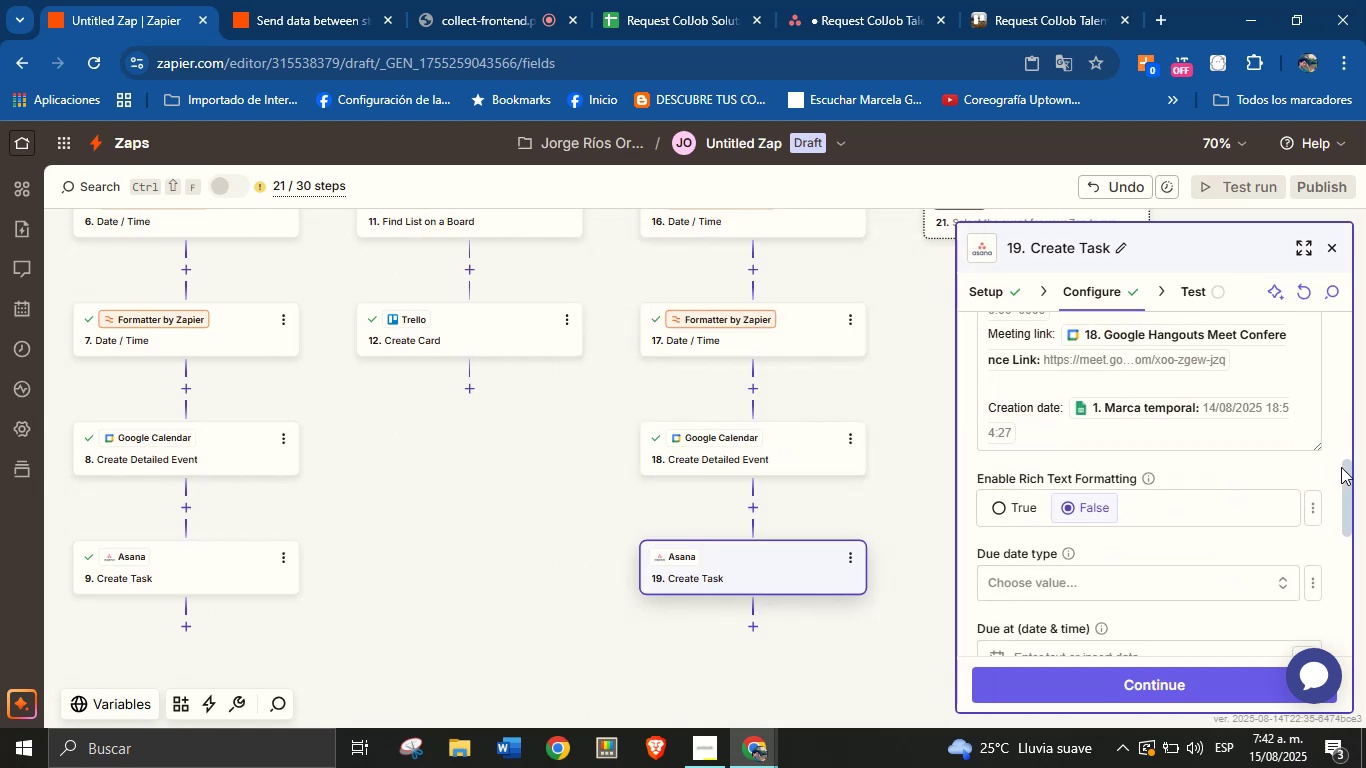 
left_click_drag(start_coordinate=[1347, 476], to_coordinate=[1341, 618])
 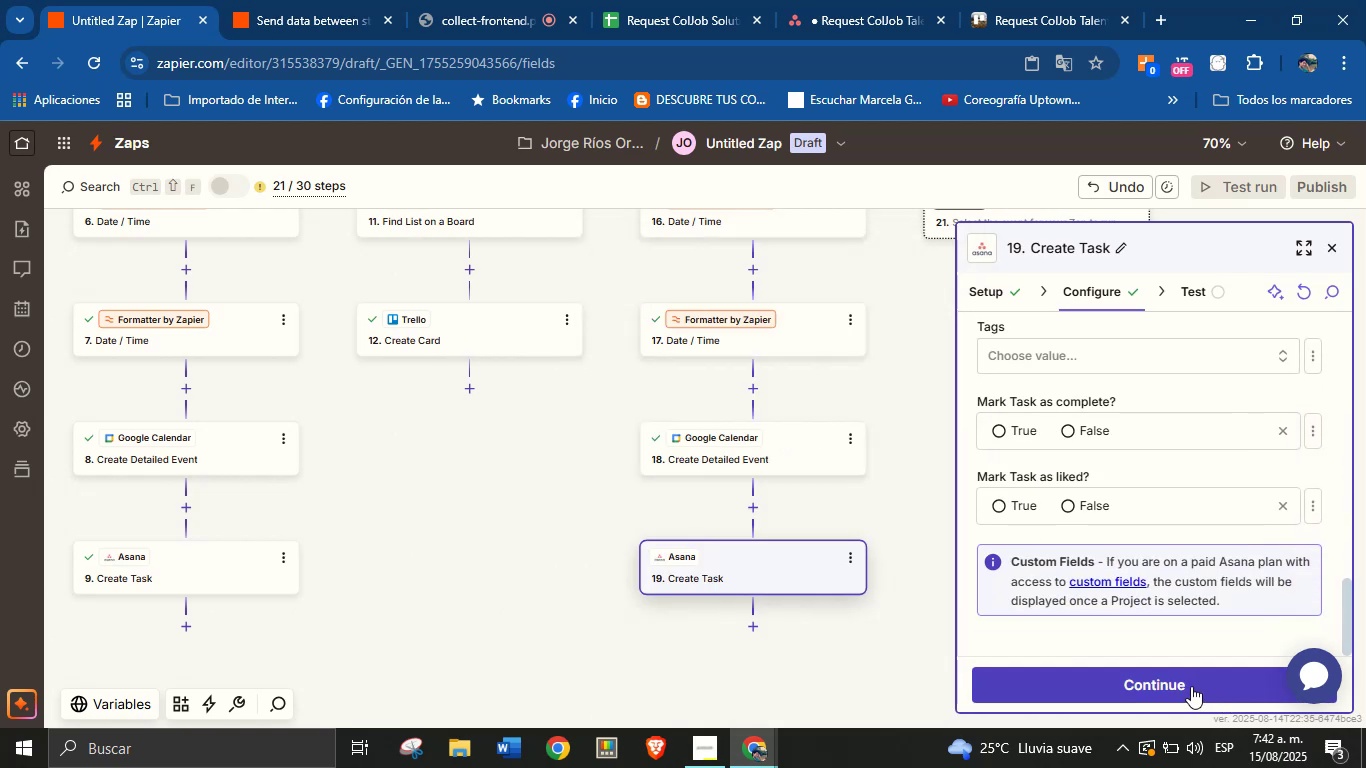 
left_click([1191, 685])
 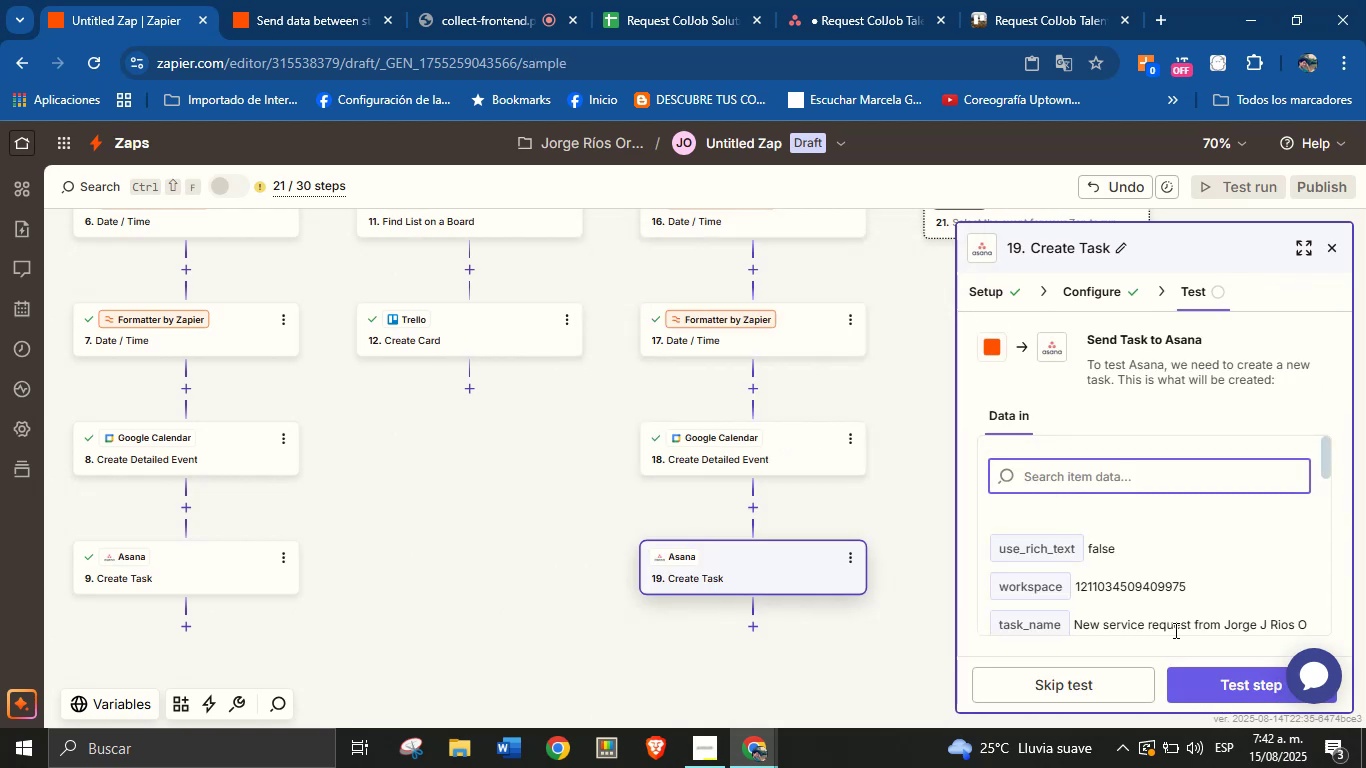 
left_click([1219, 687])
 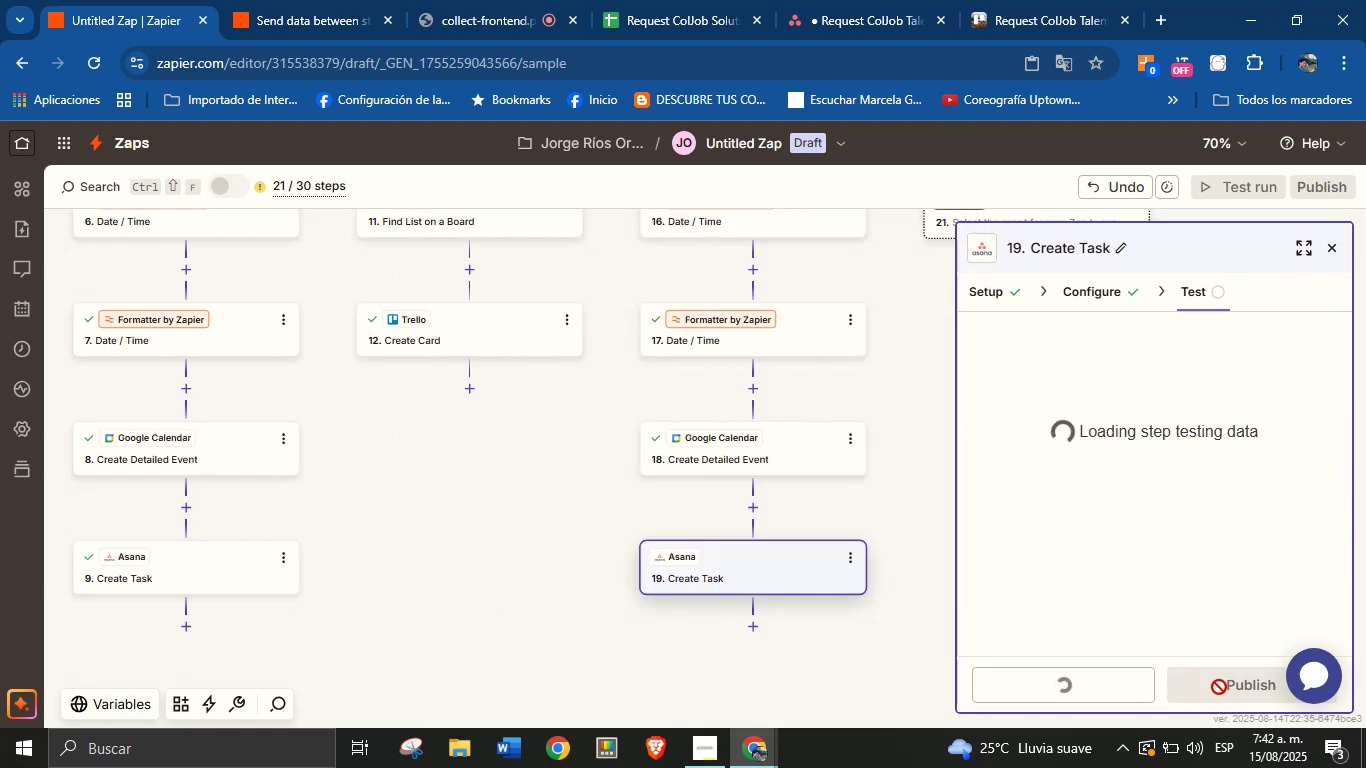 
mouse_move([1177, 621])
 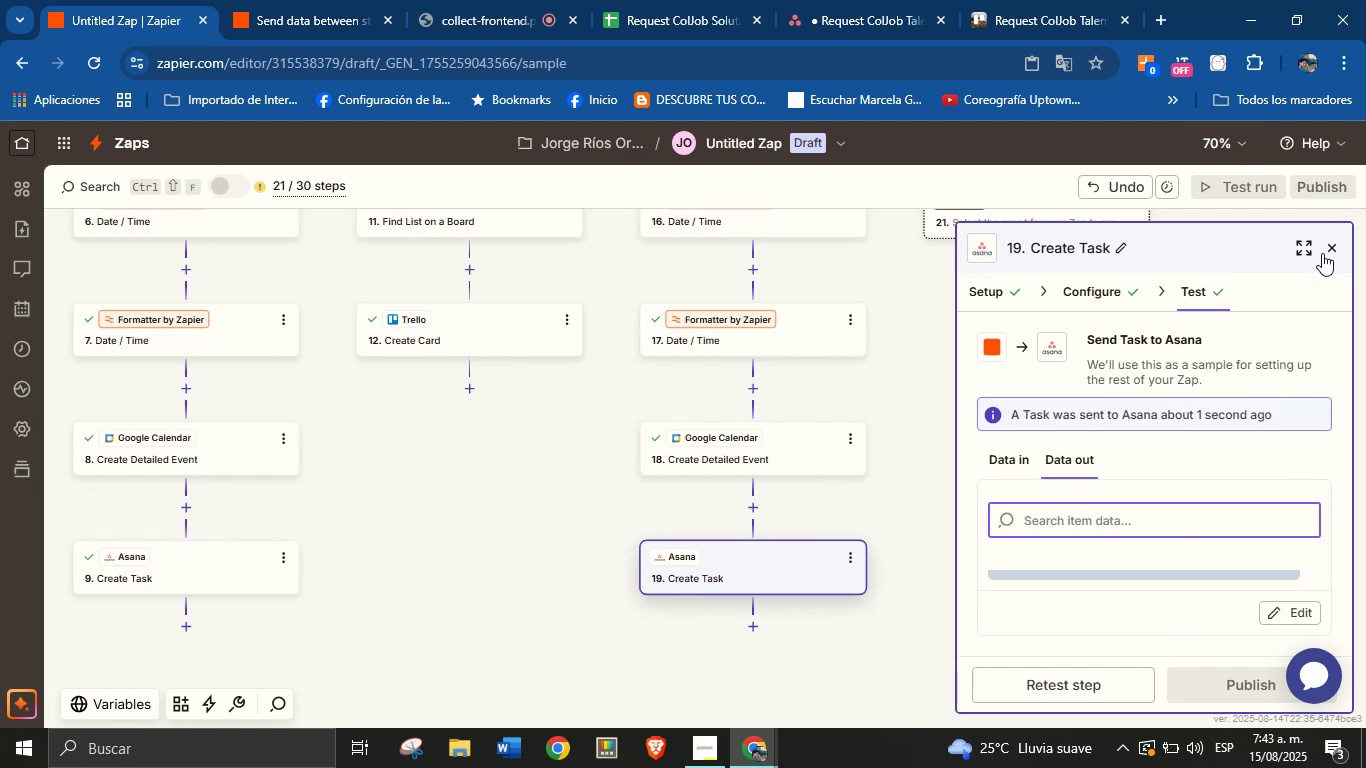 
left_click([1331, 250])
 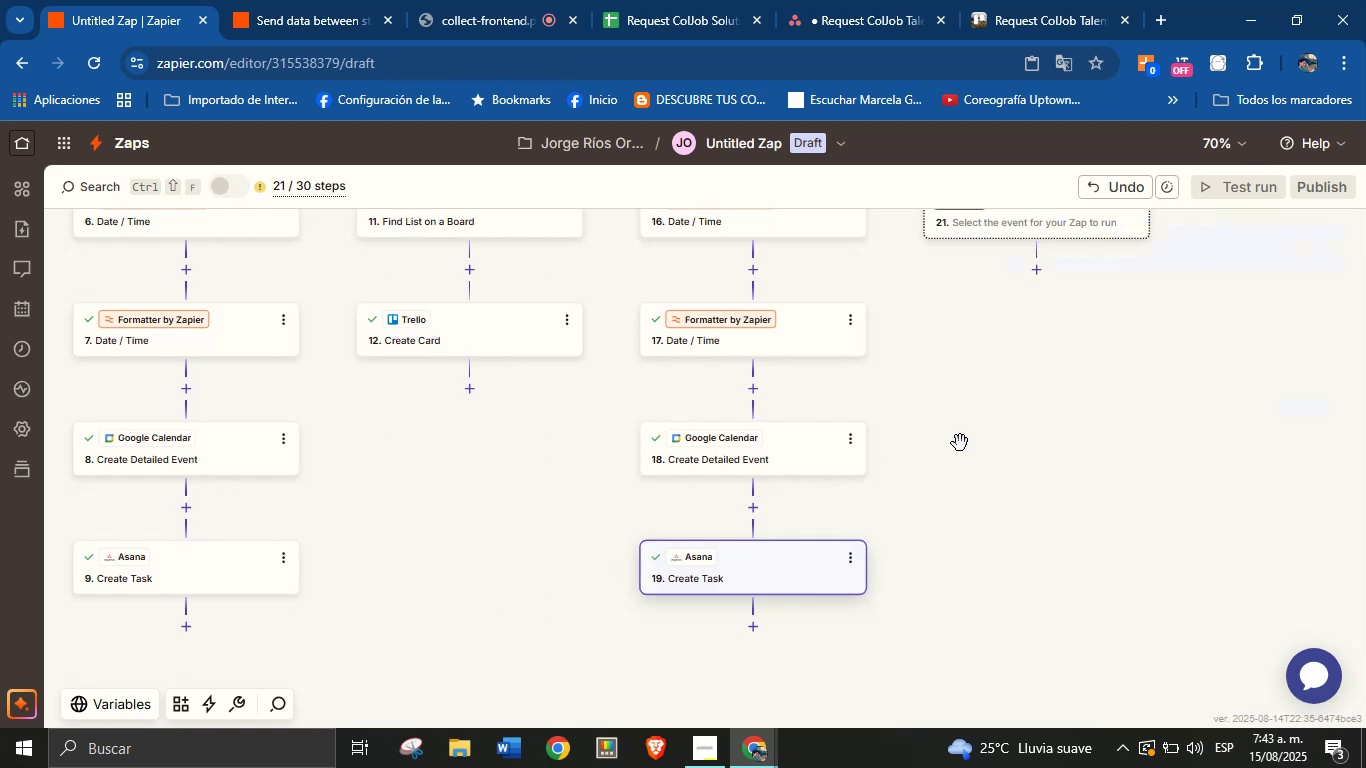 
left_click_drag(start_coordinate=[1023, 419], to_coordinate=[856, 588])
 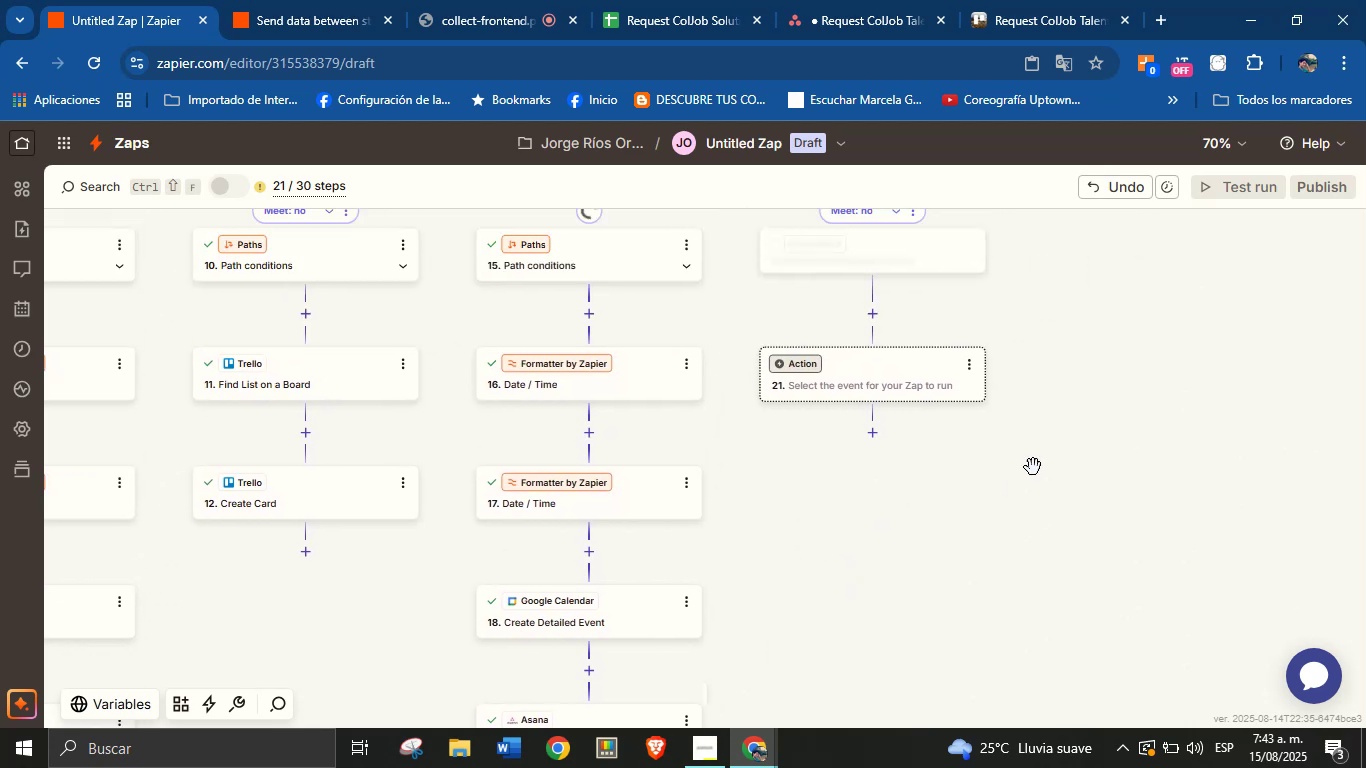 
left_click_drag(start_coordinate=[1068, 451], to_coordinate=[1031, 500])
 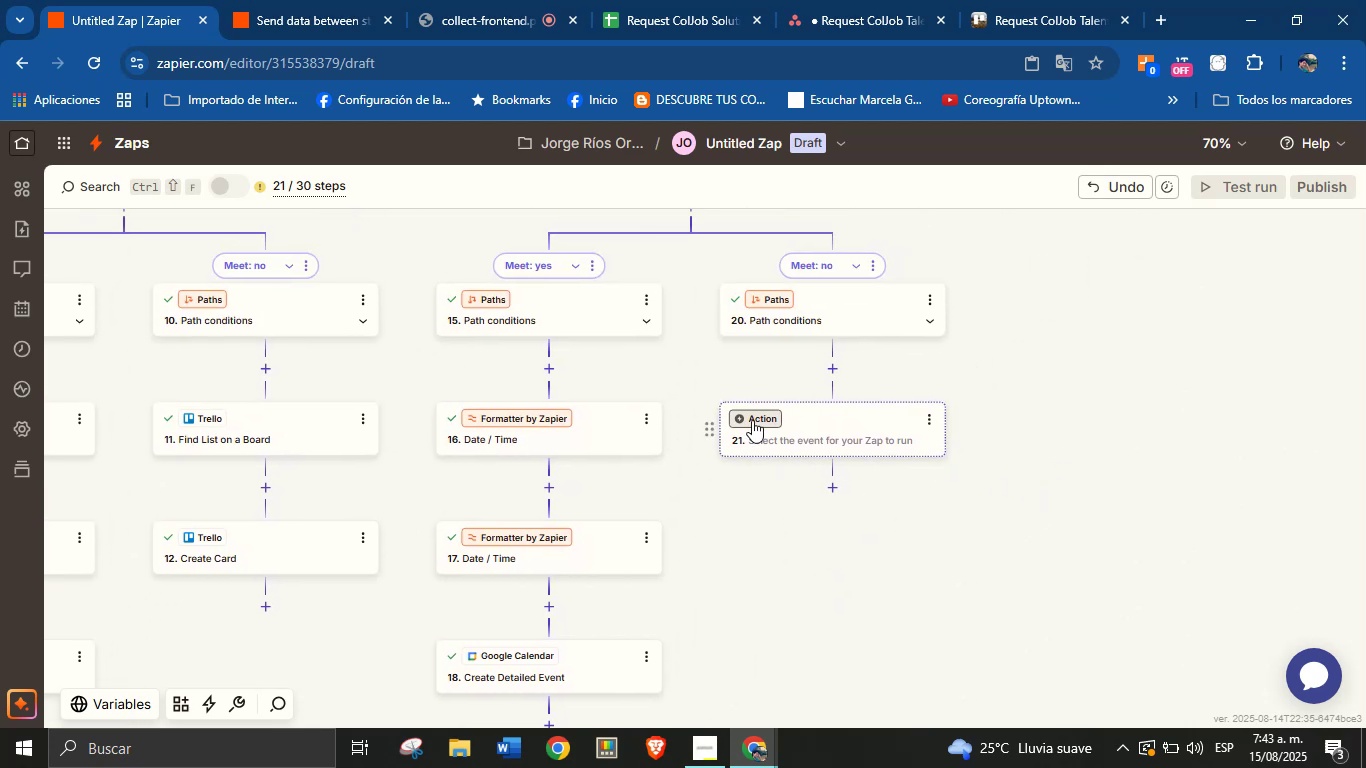 
left_click([752, 418])
 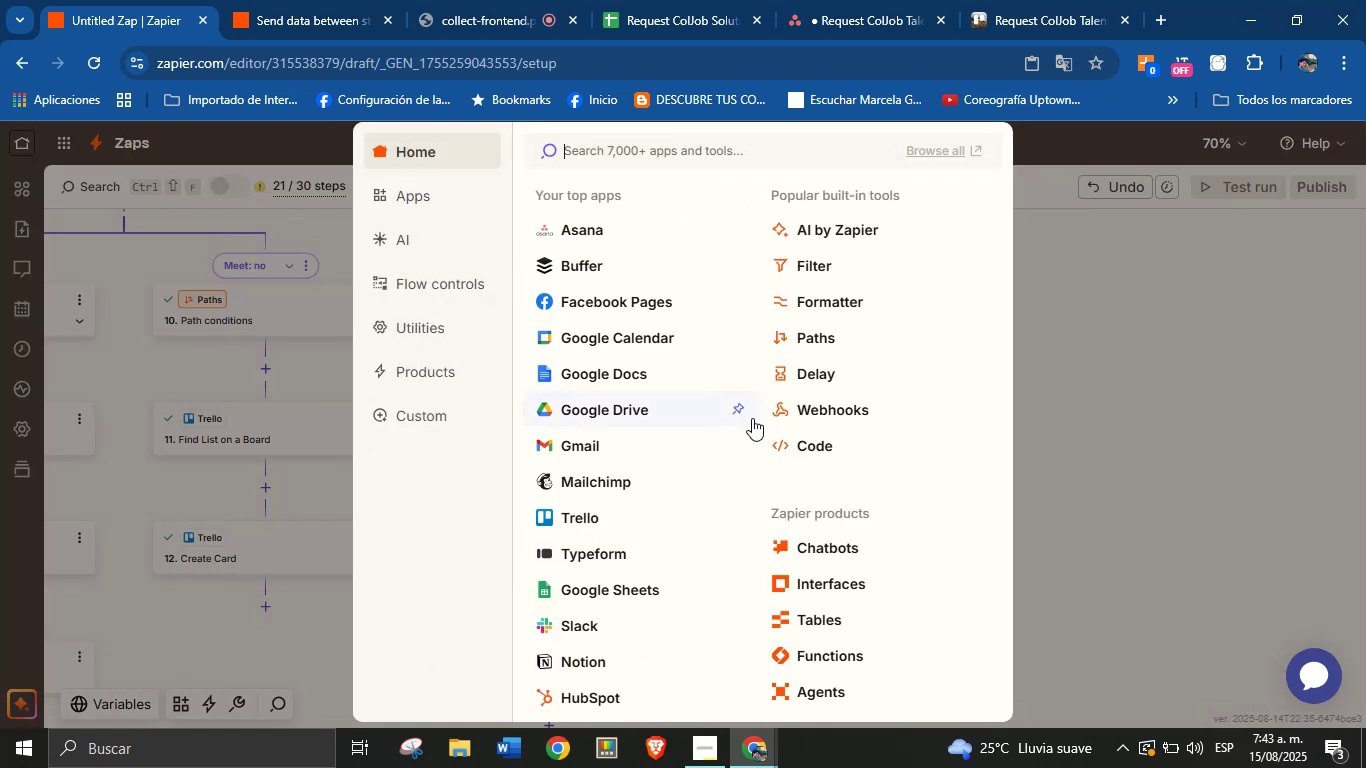 
wait(7.9)
 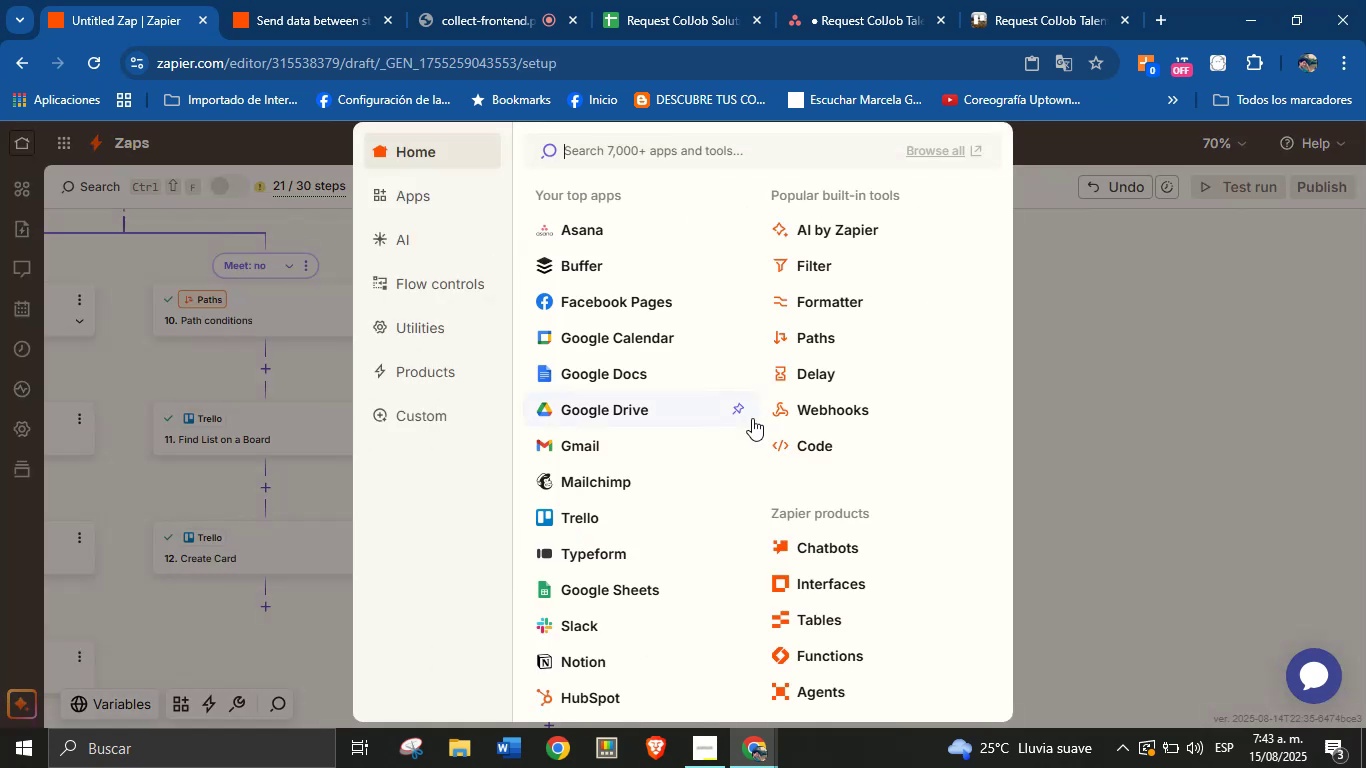 
left_click([1143, 416])
 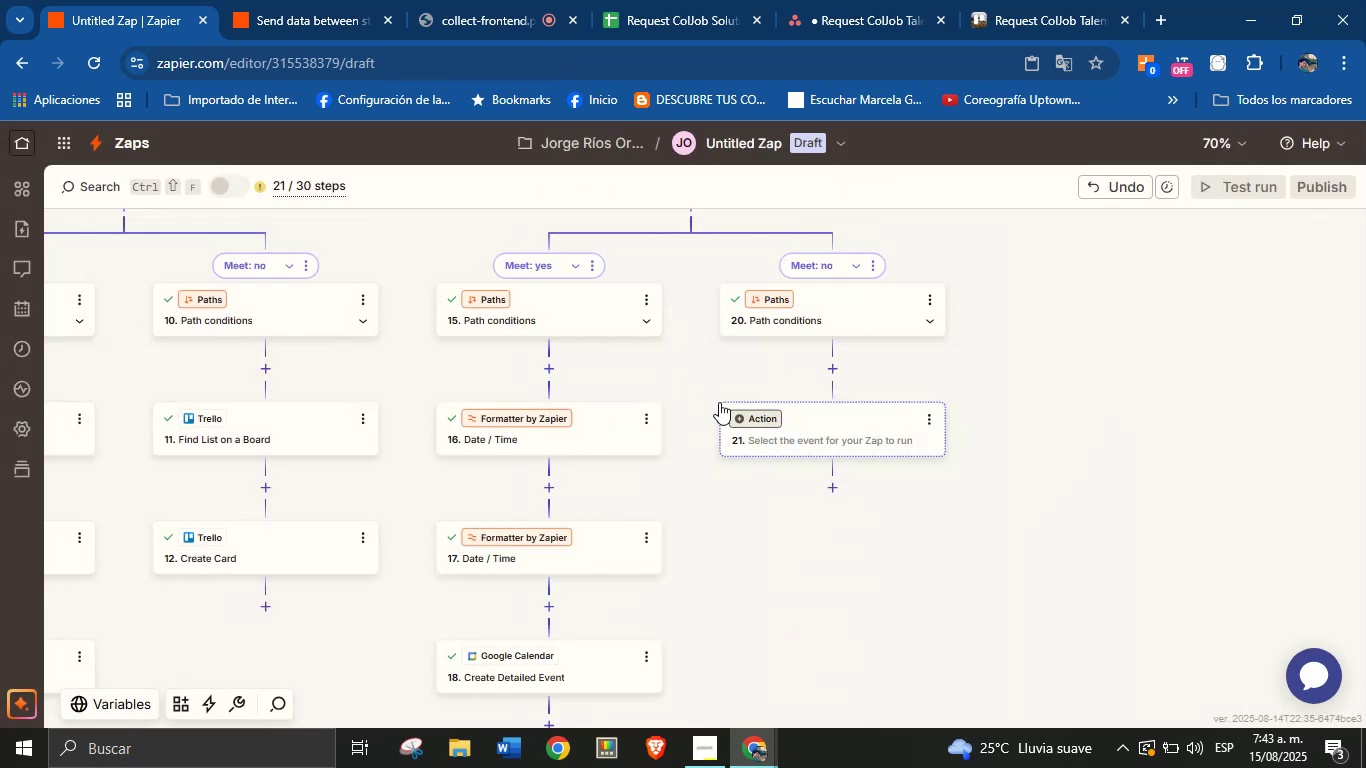 
left_click([749, 412])
 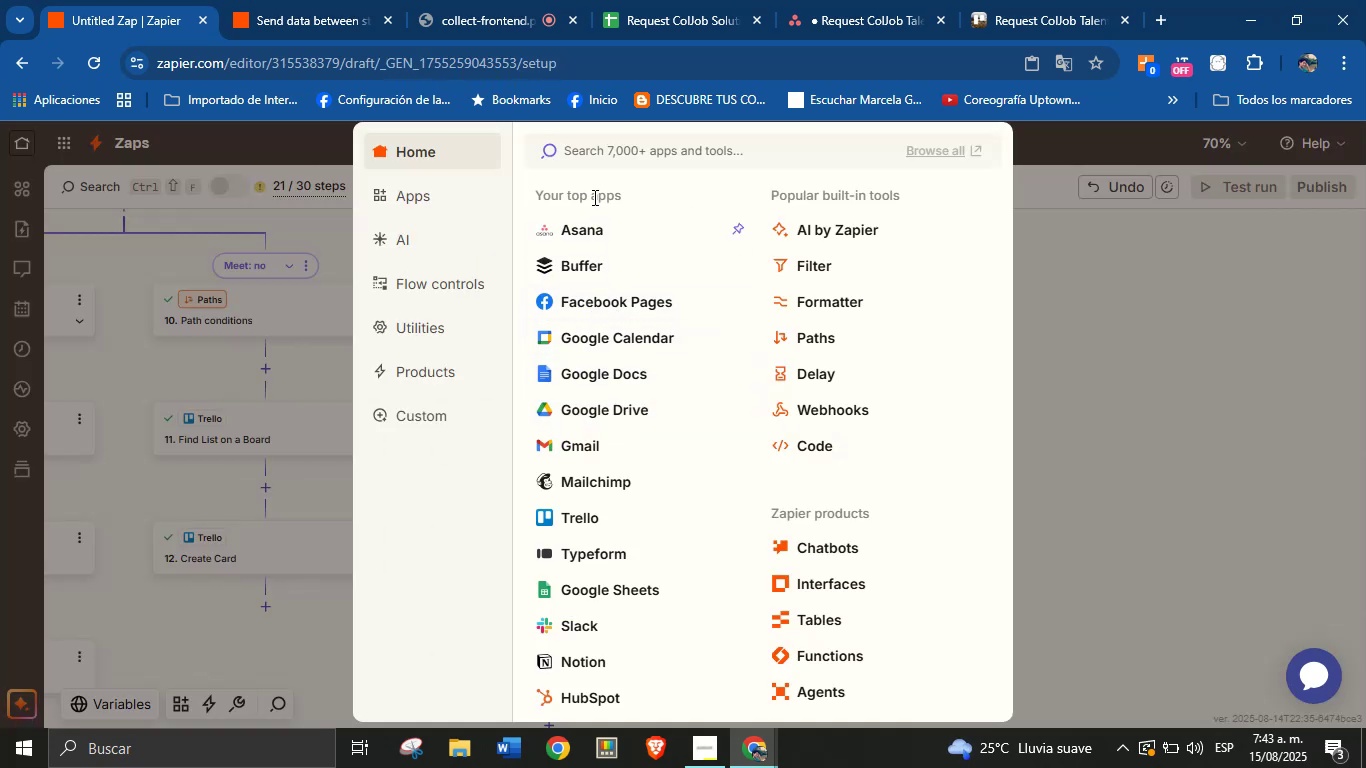 
left_click([583, 505])
 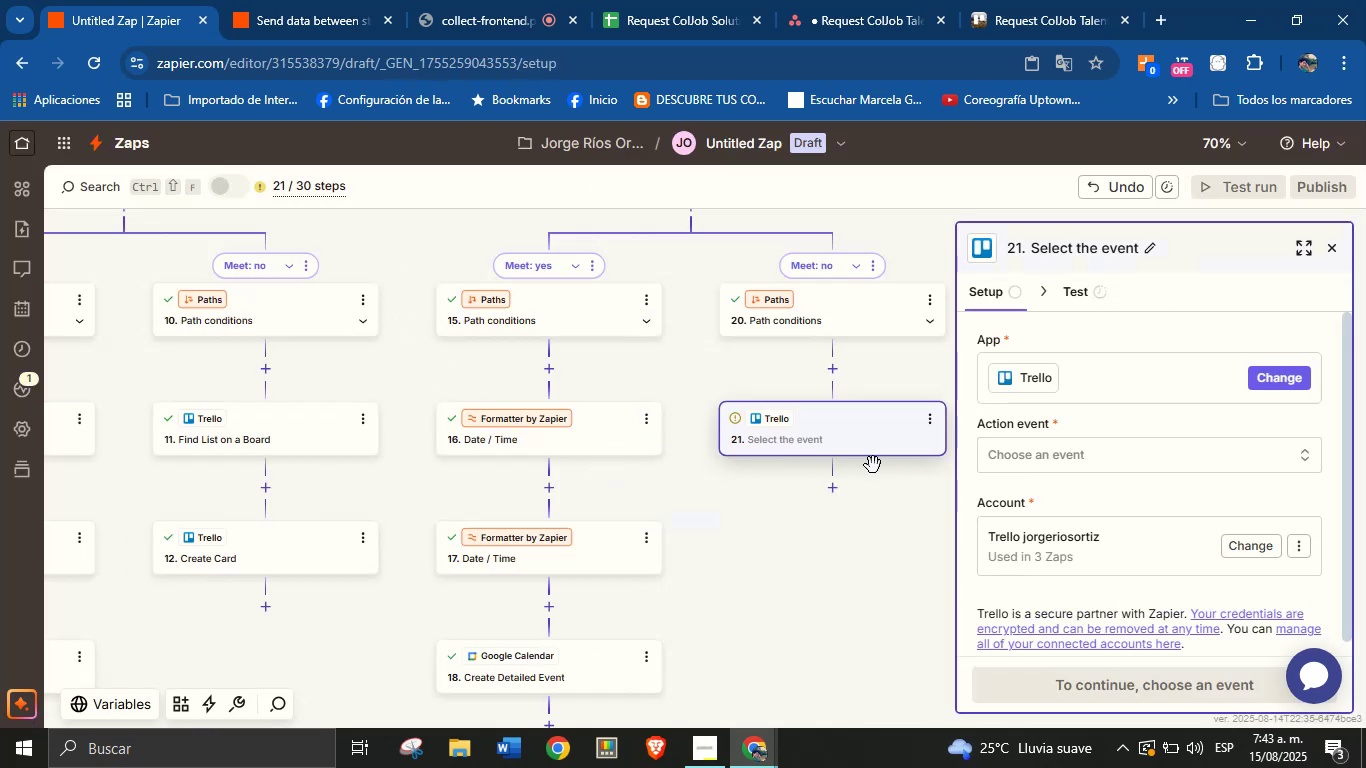 
left_click([1084, 463])
 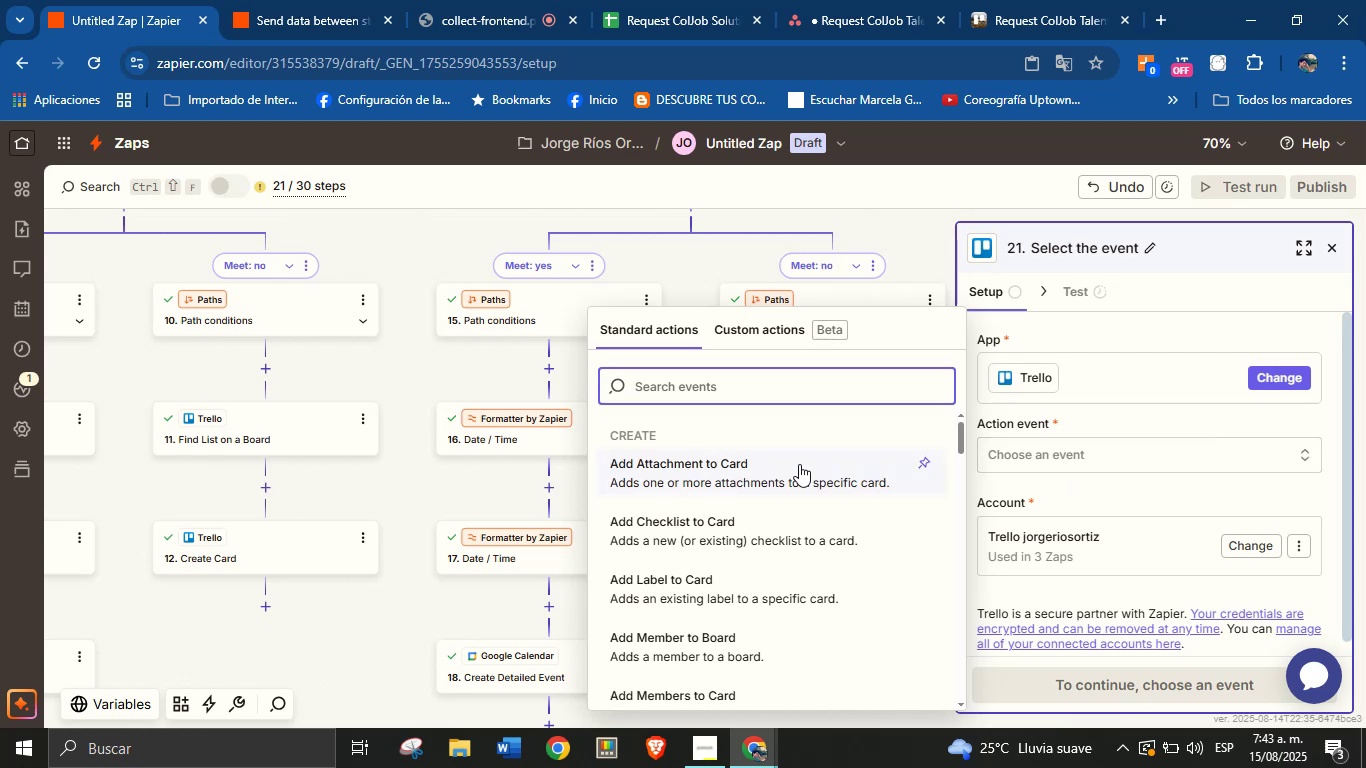 
wait(8.42)
 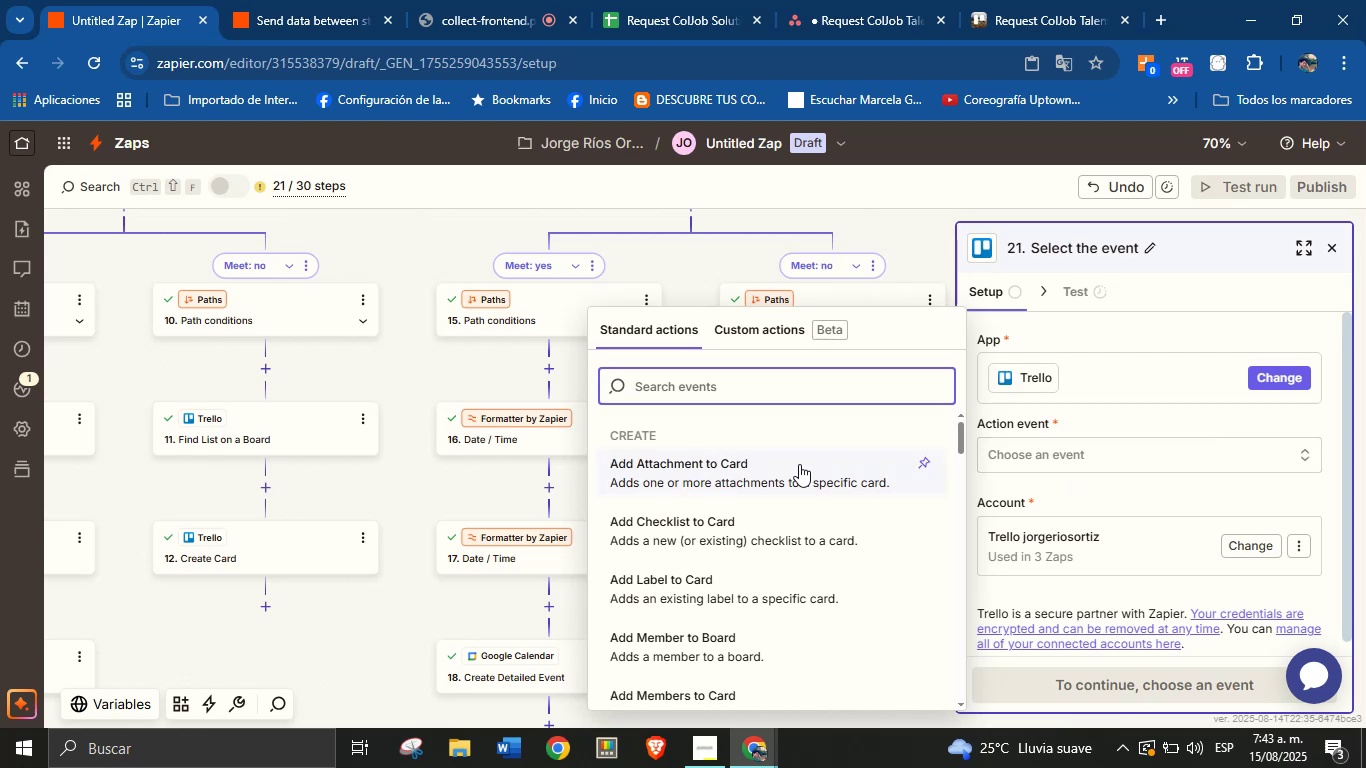 
type(find l)
 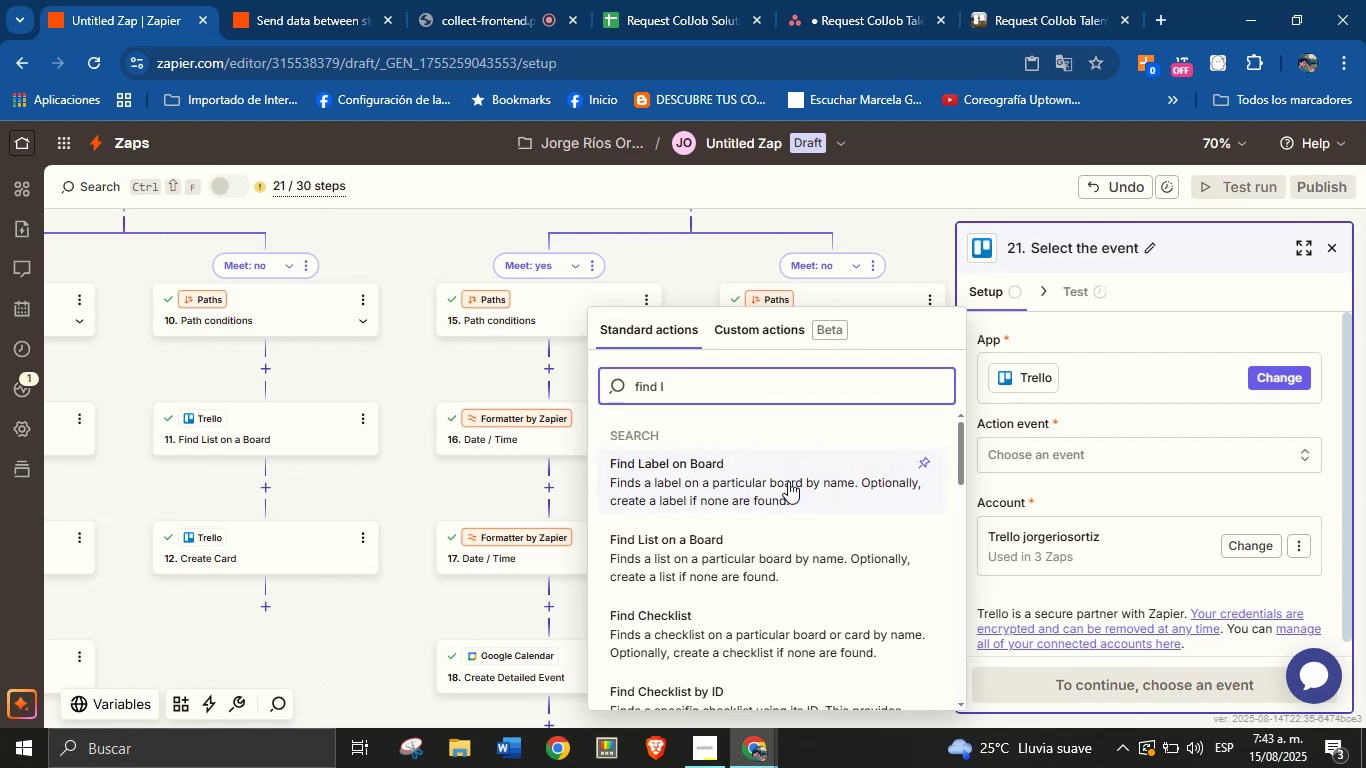 
left_click([771, 539])
 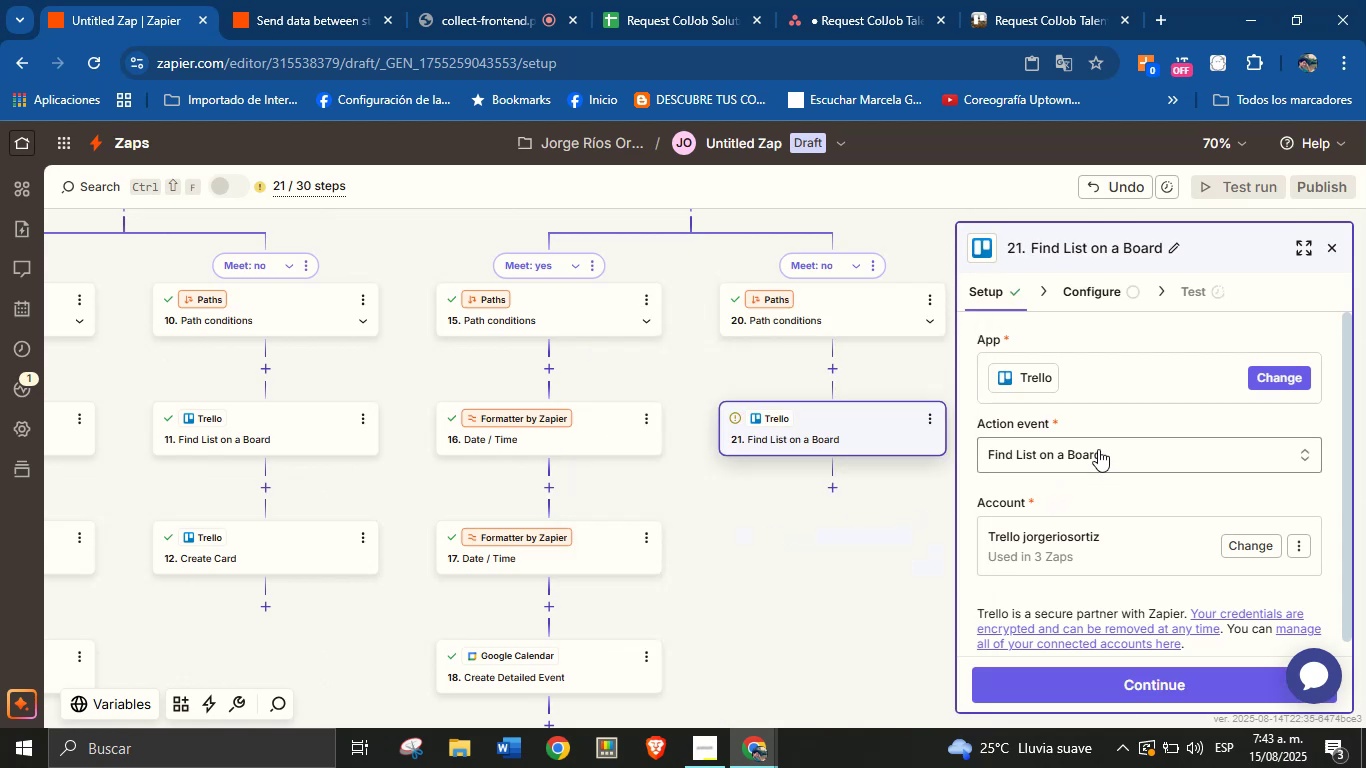 
scroll: coordinate [1072, 485], scroll_direction: down, amount: 1.0
 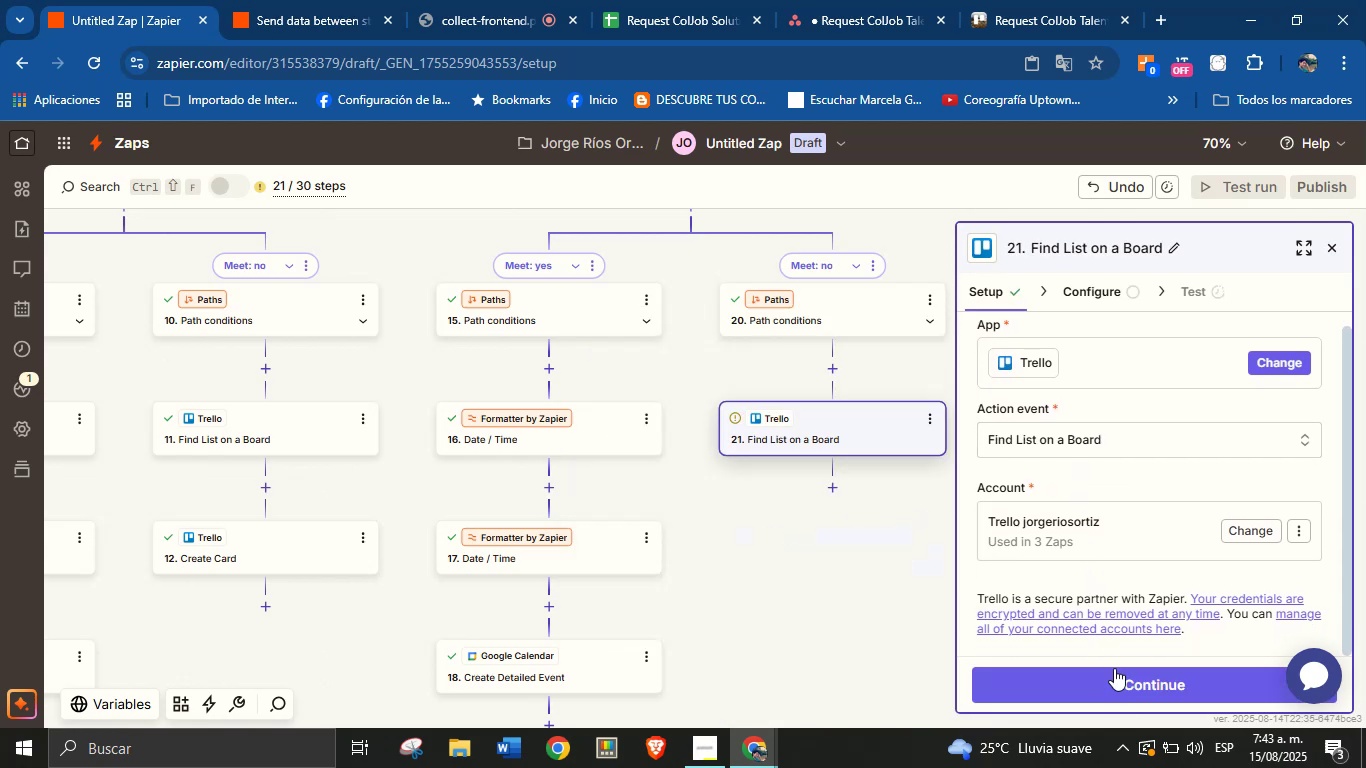 
left_click([1118, 676])
 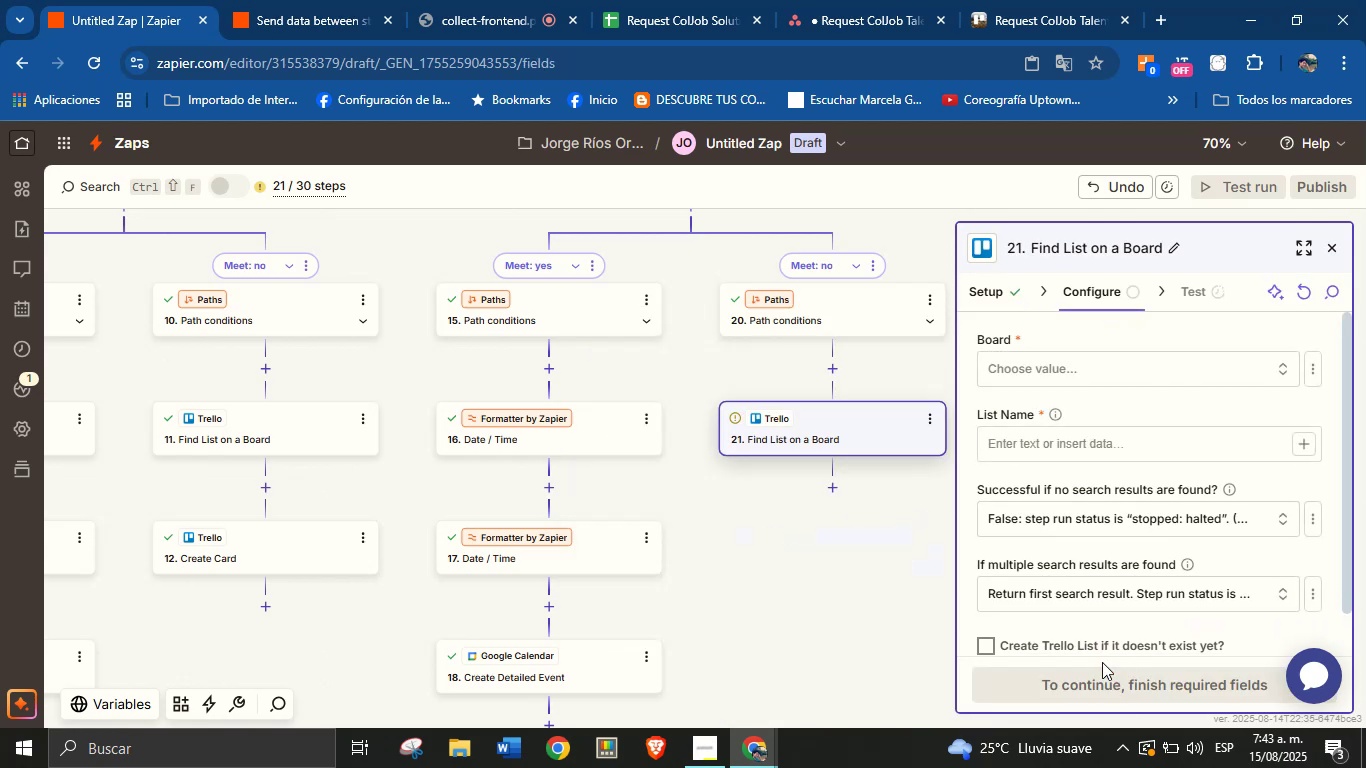 
left_click([1101, 365])
 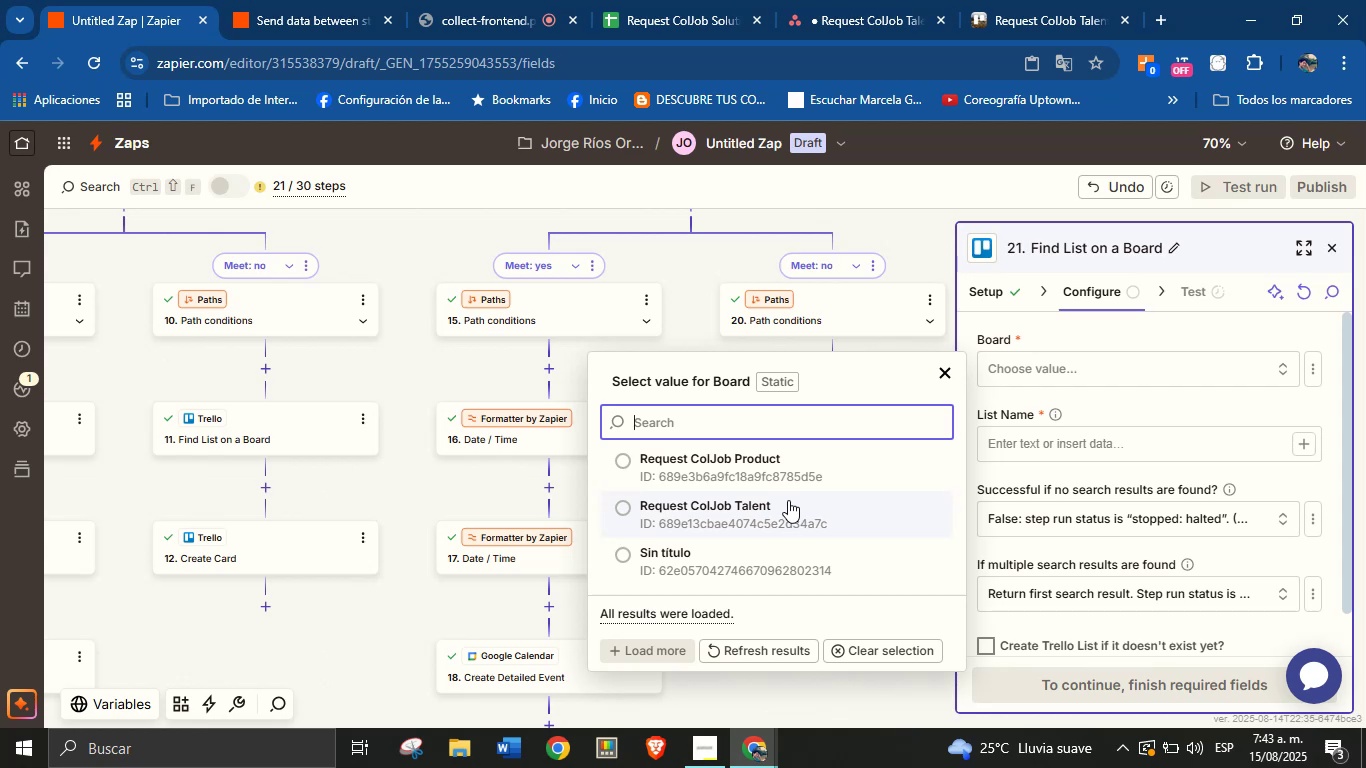 
left_click([782, 476])
 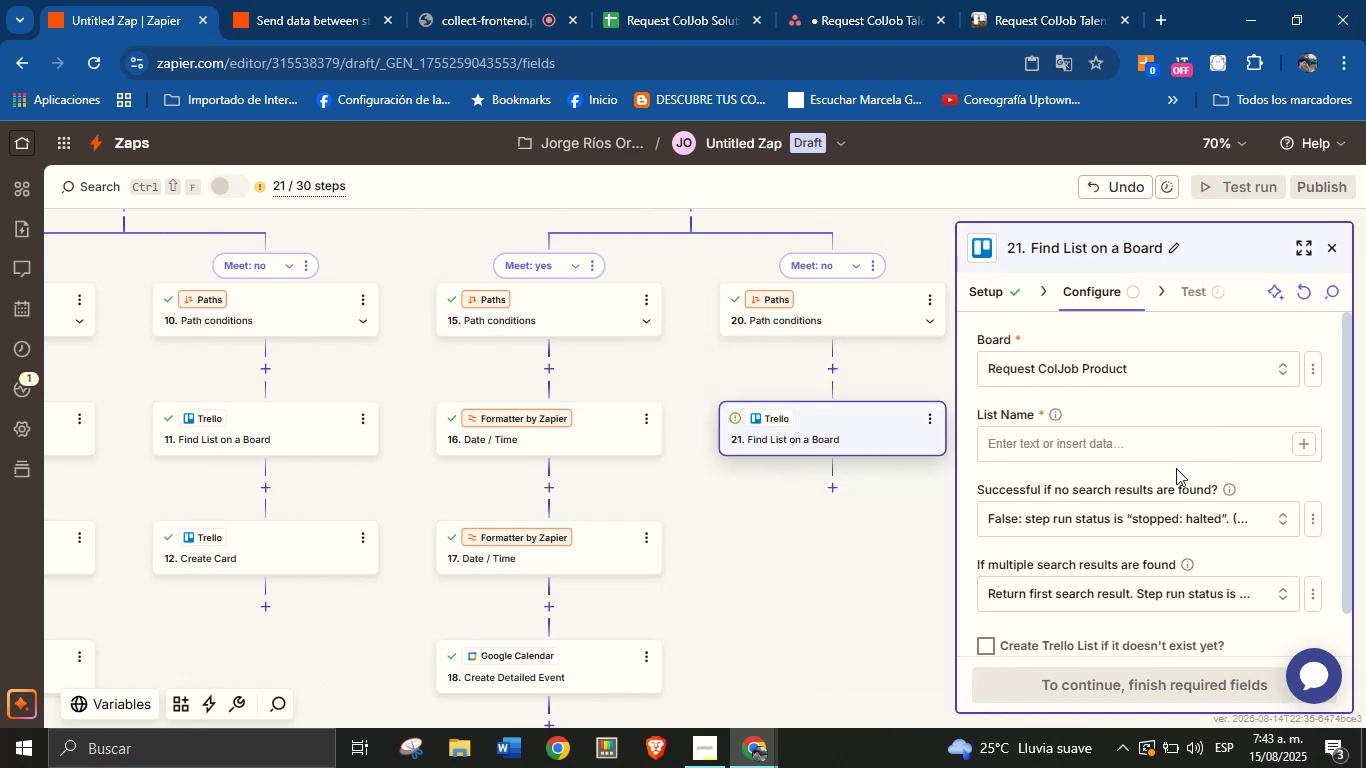 
wait(5.76)
 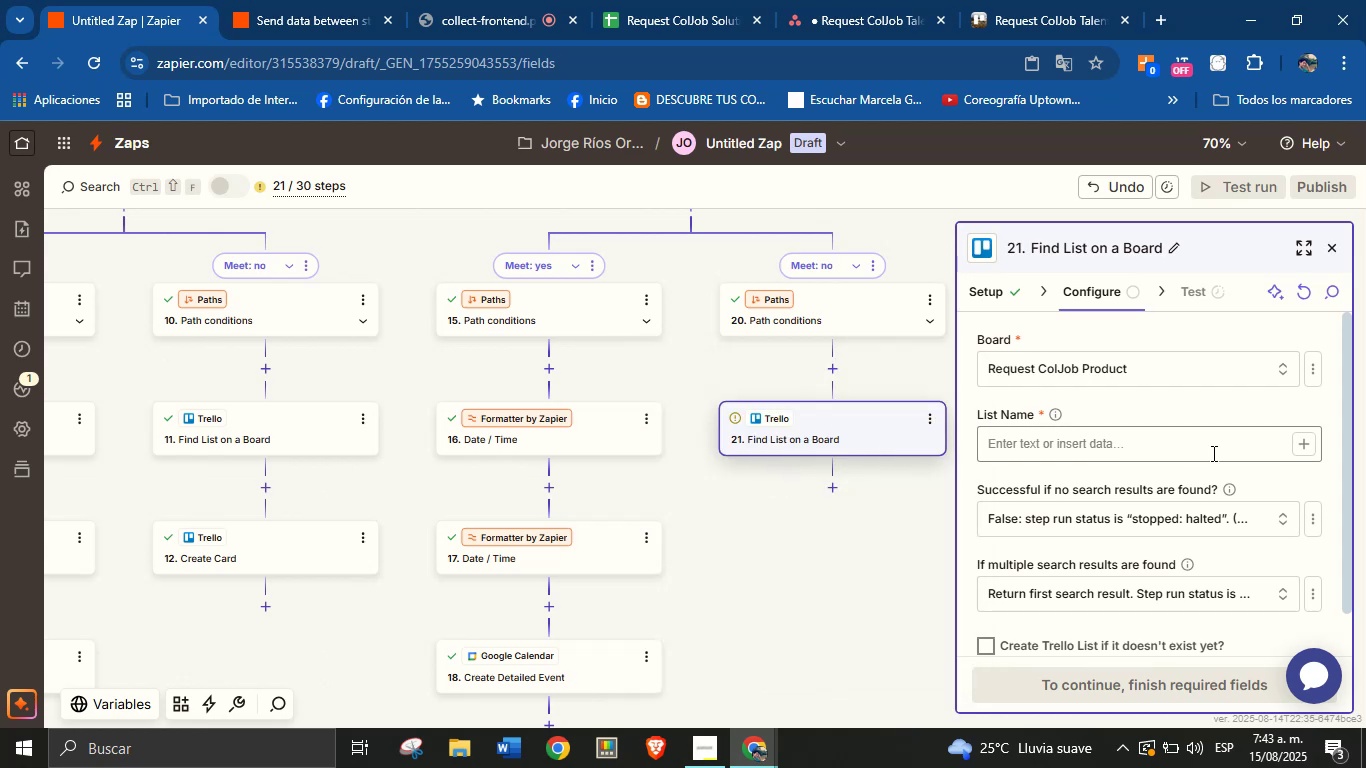 
left_click([1298, 446])
 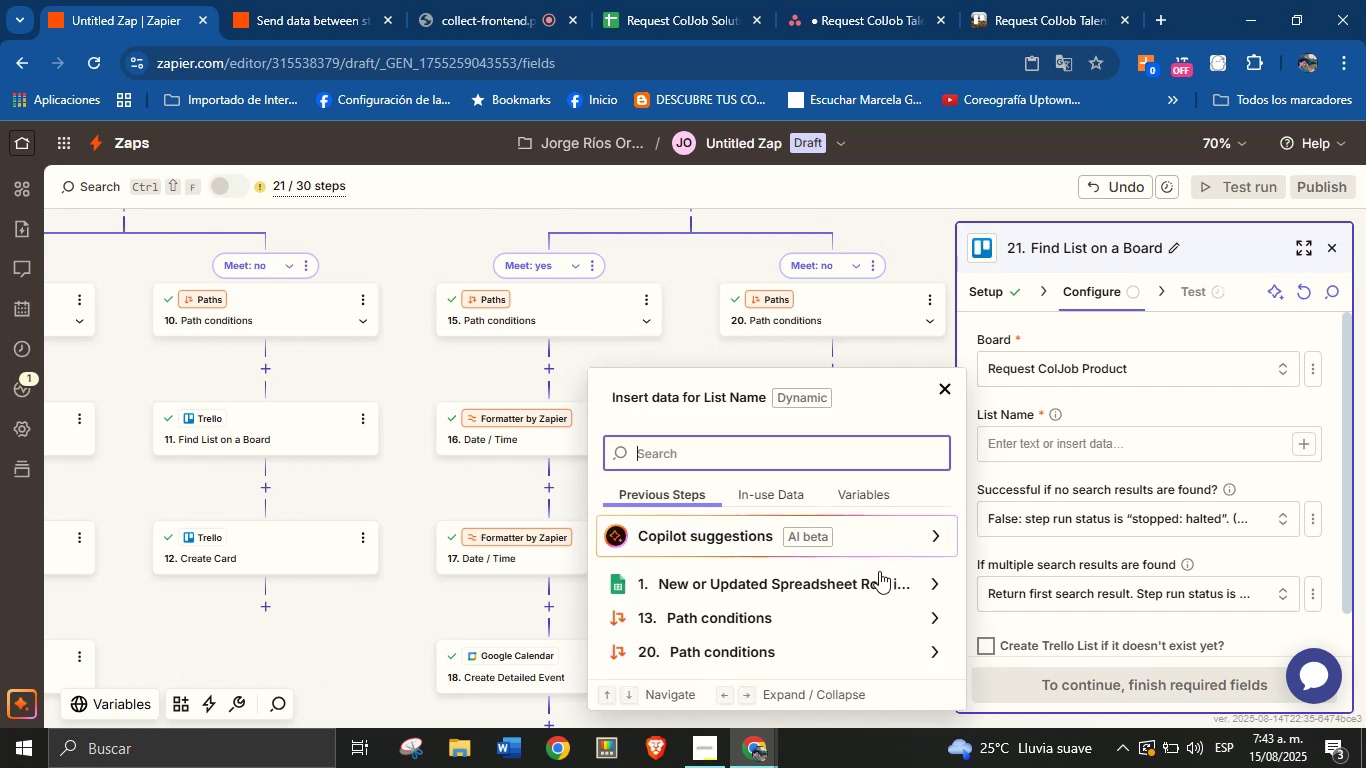 
left_click([883, 574])
 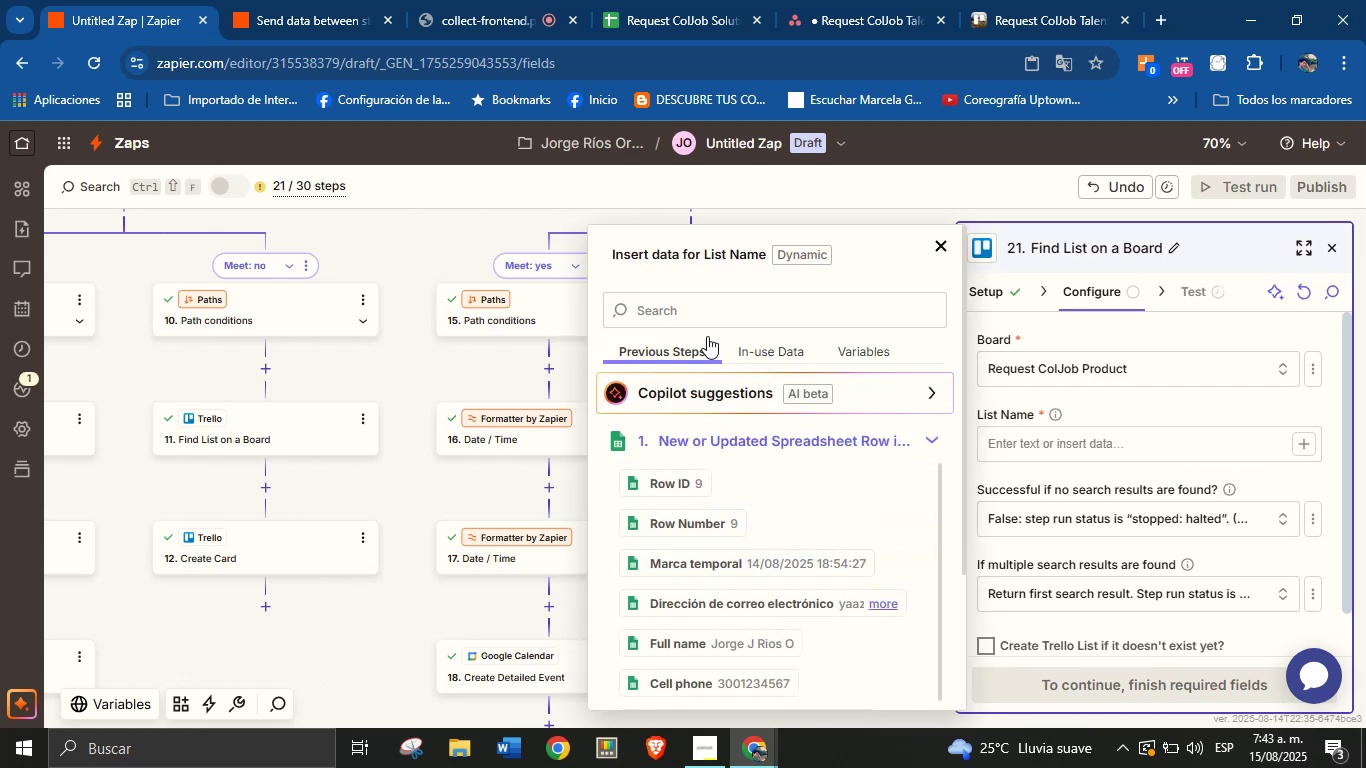 
type(area)
 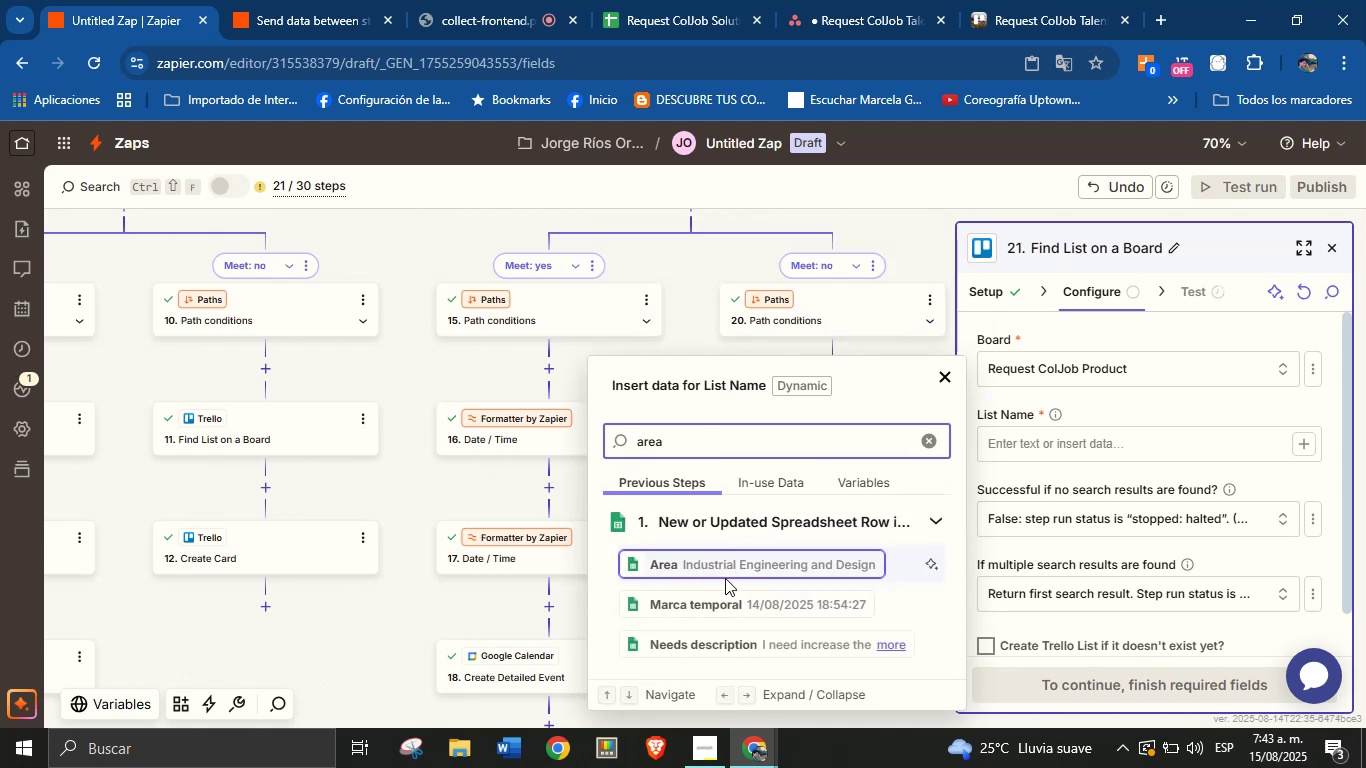 
left_click([742, 564])
 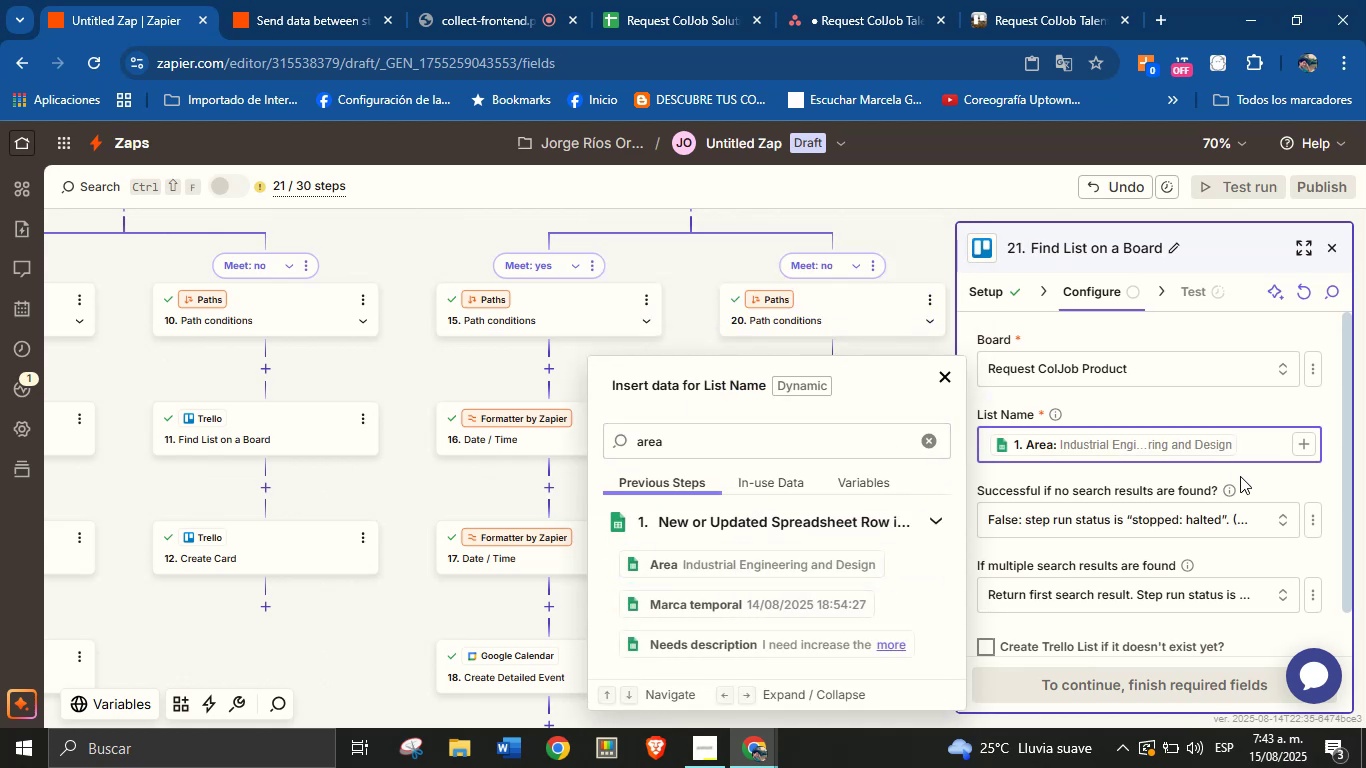 
left_click([1258, 484])
 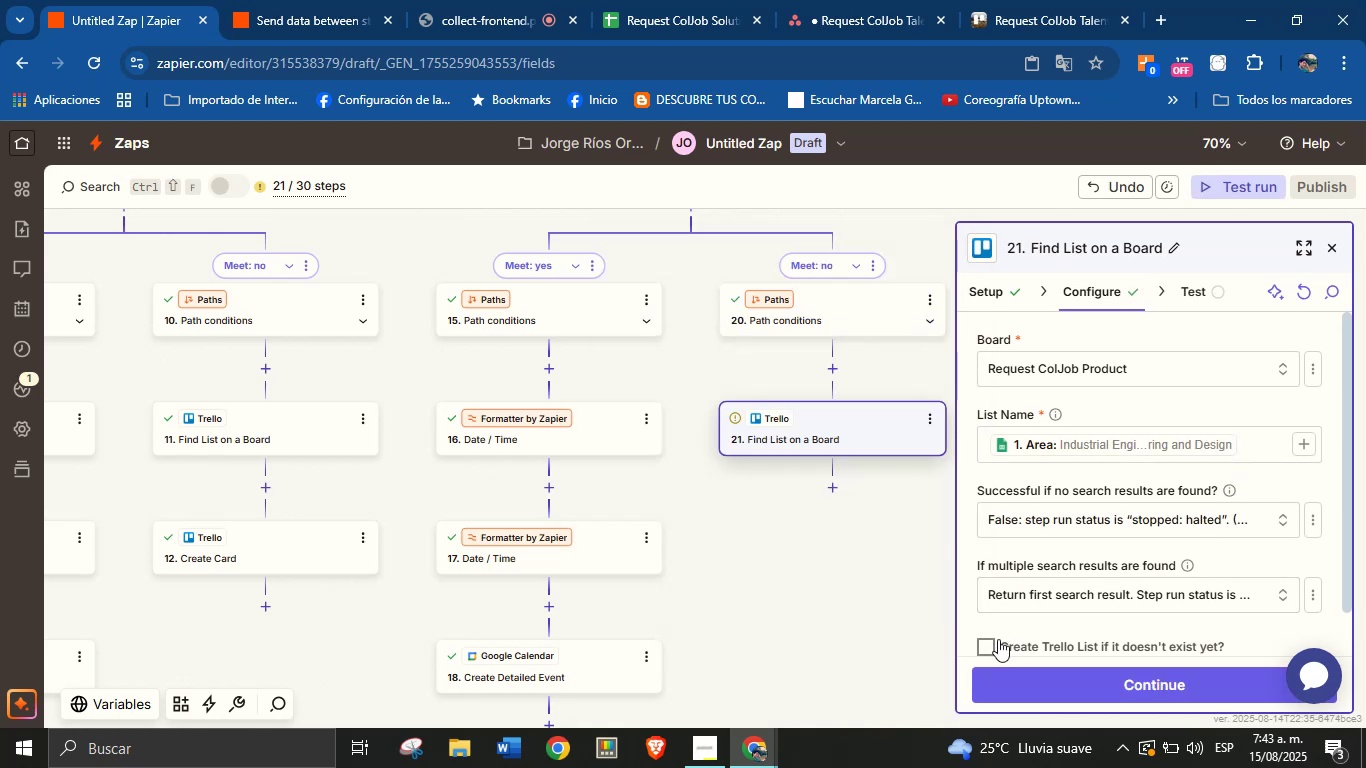 
left_click([989, 643])
 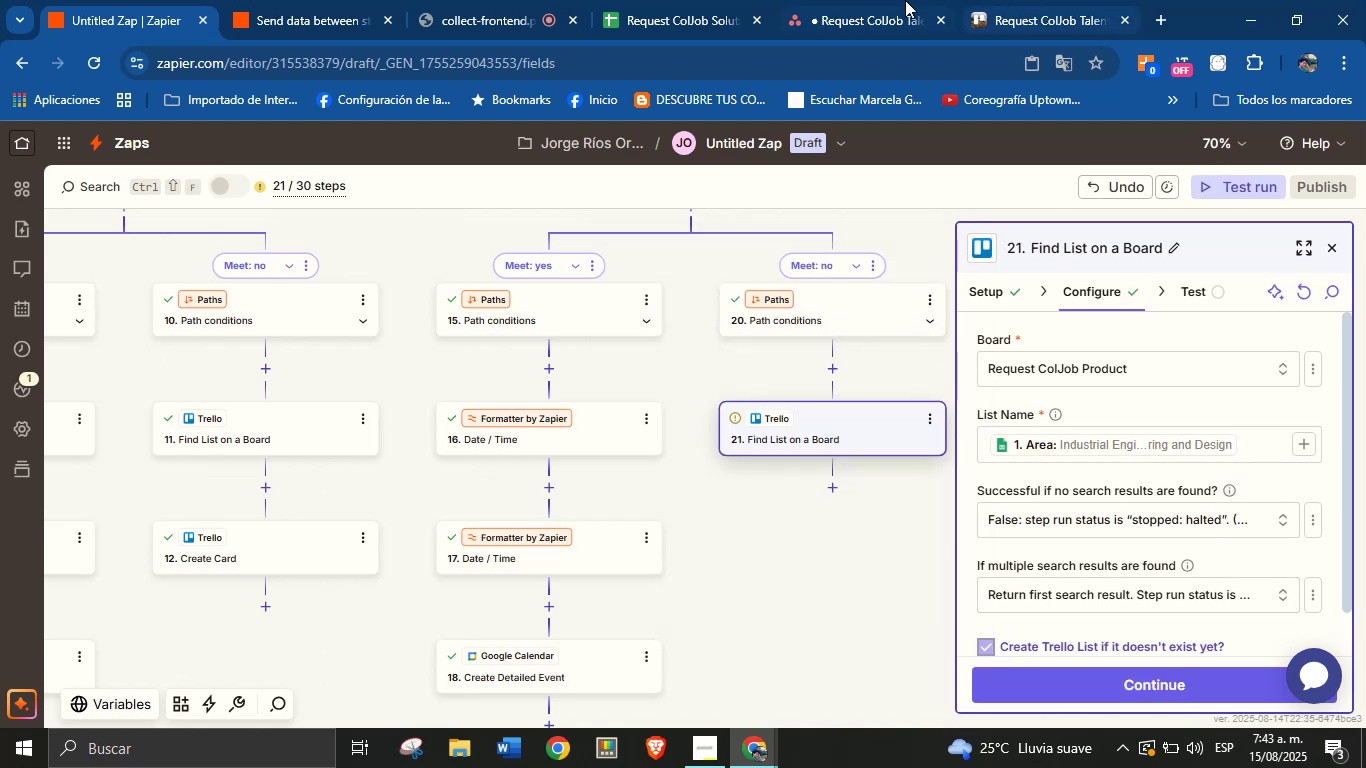 
left_click([1034, 0])
 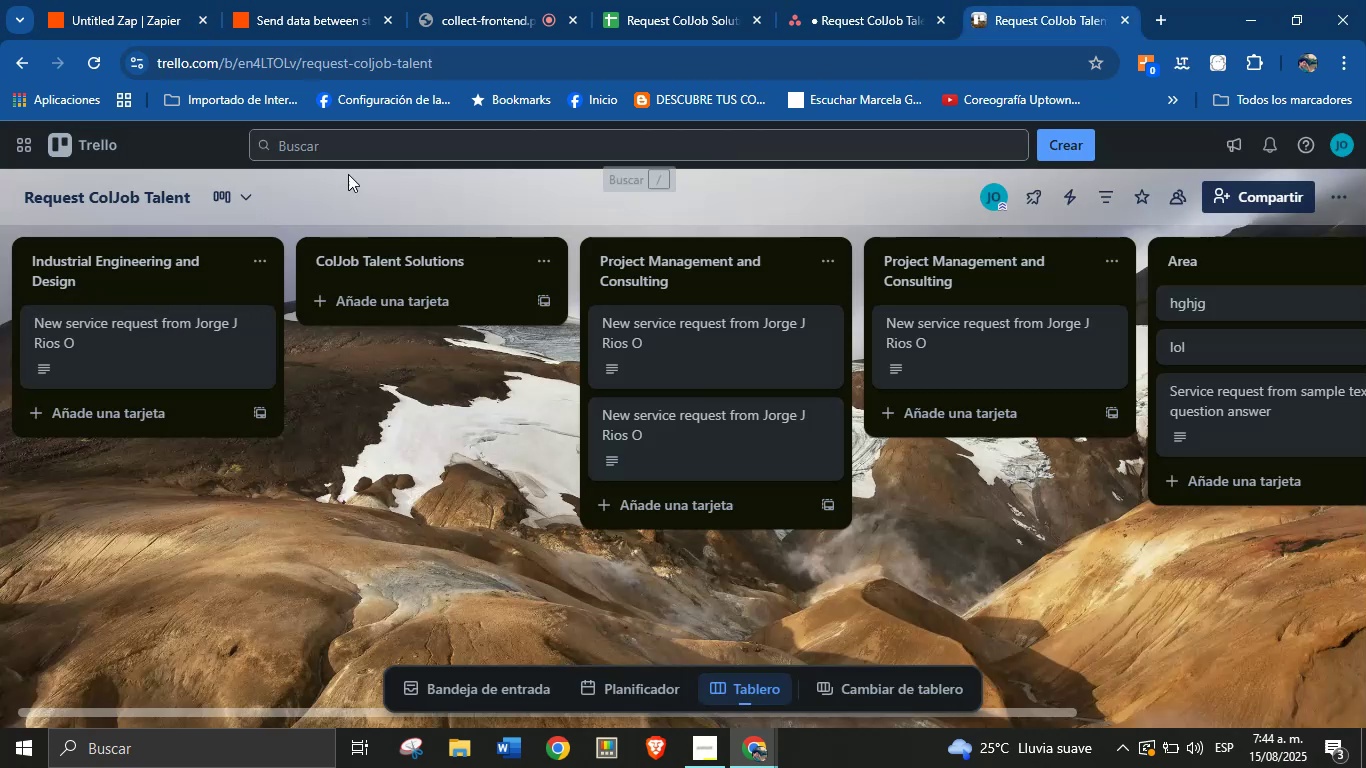 
left_click([85, 141])
 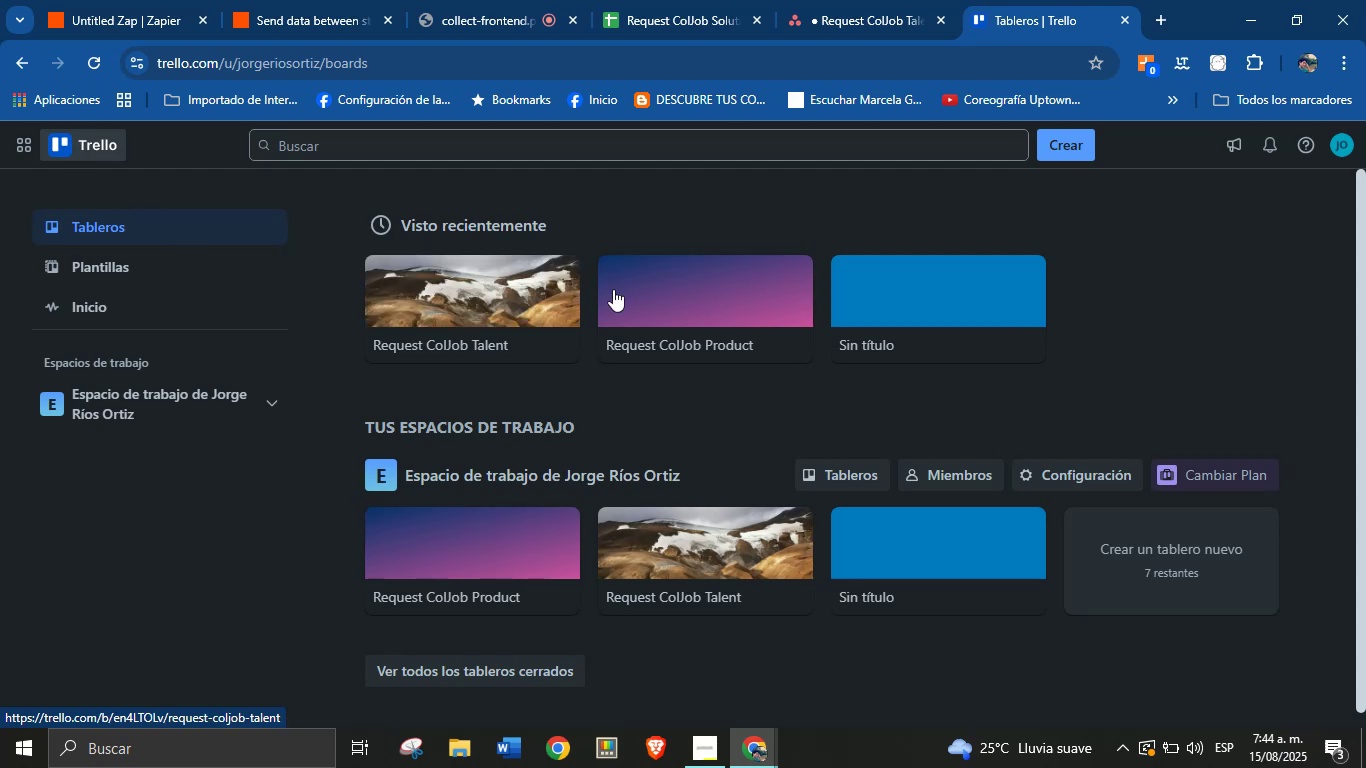 
left_click([688, 307])
 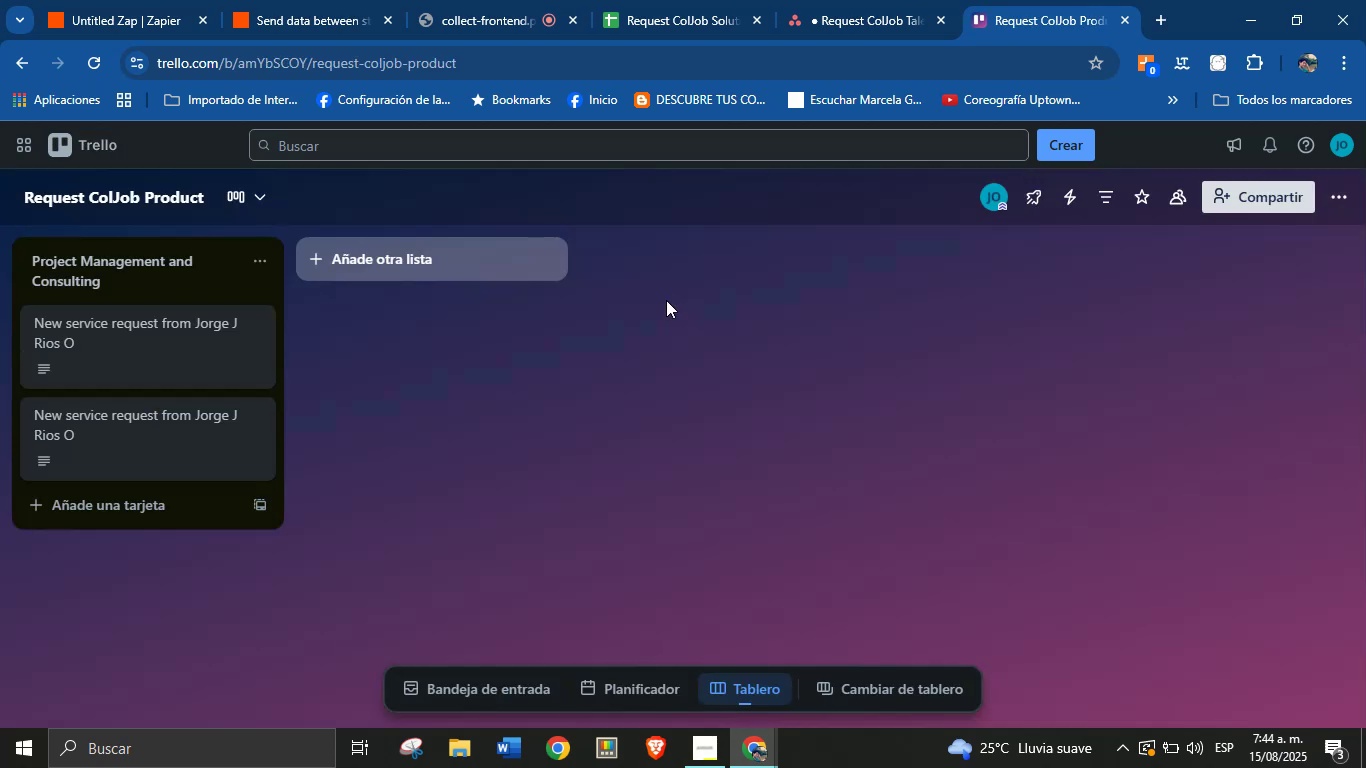 
wait(10.93)
 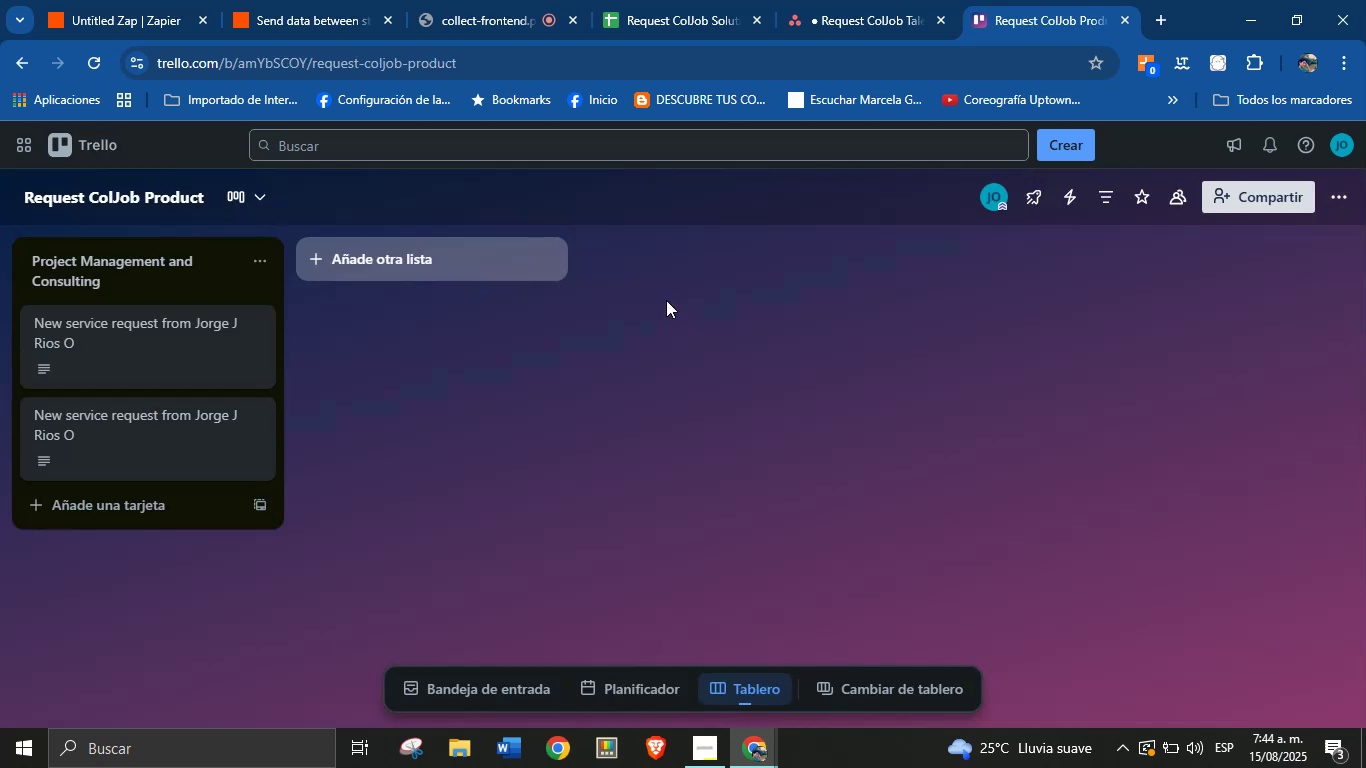 
left_click([137, 0])
 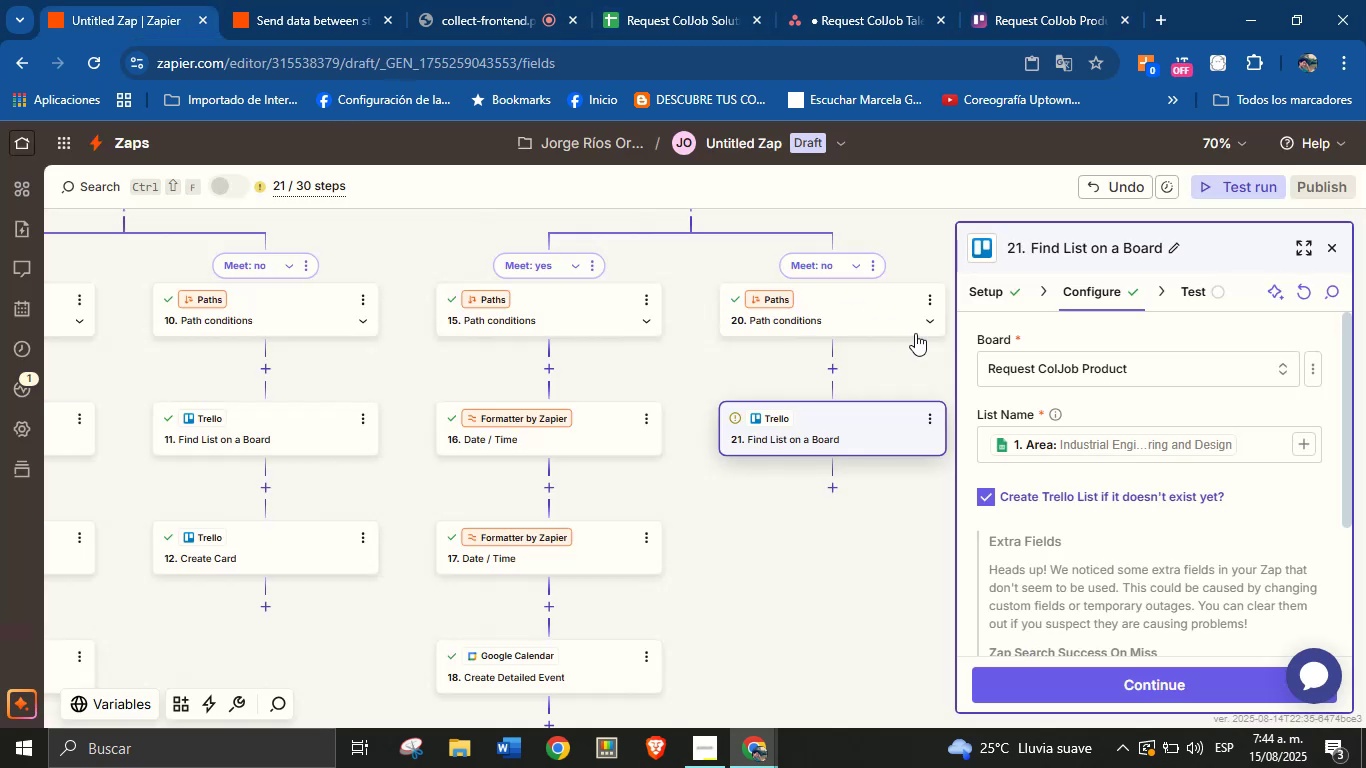 
scroll: coordinate [1143, 508], scroll_direction: down, amount: 6.0
 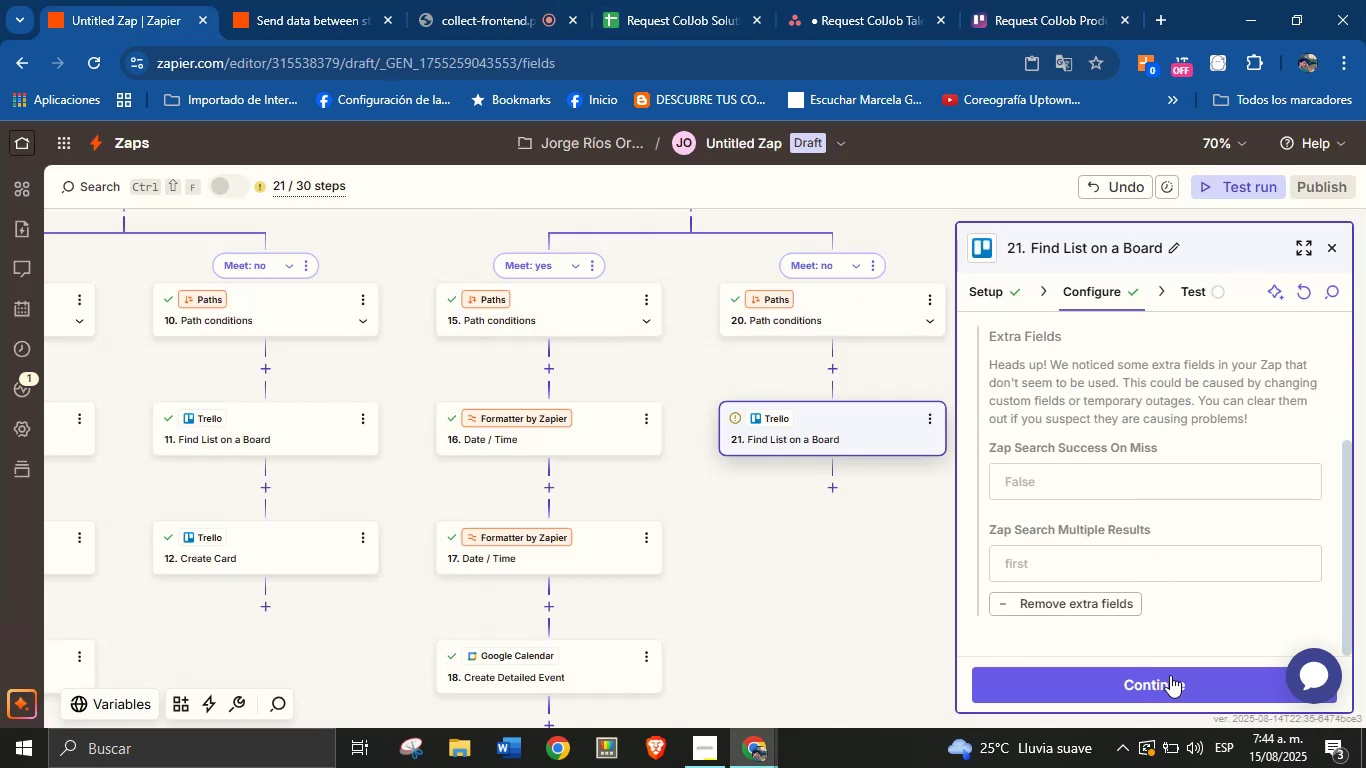 
left_click([1170, 685])
 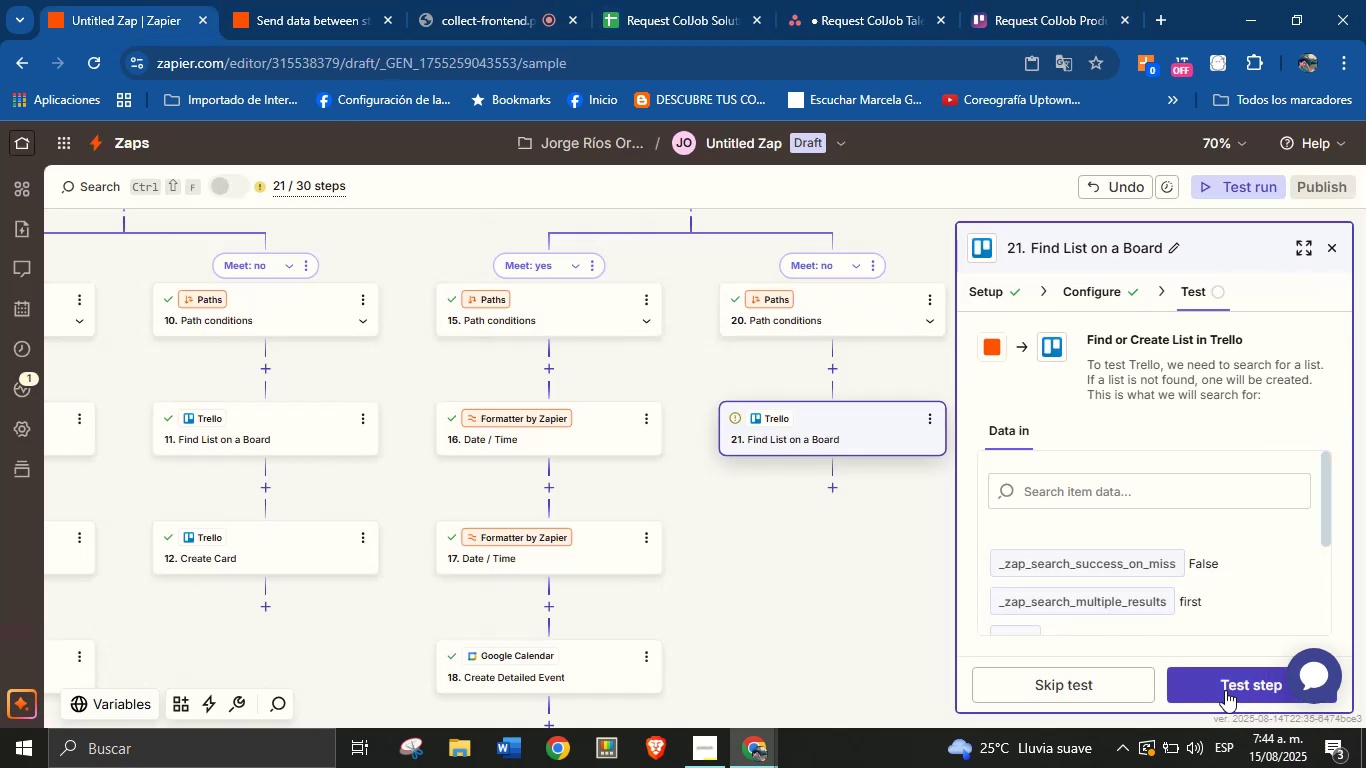 
left_click([1222, 678])
 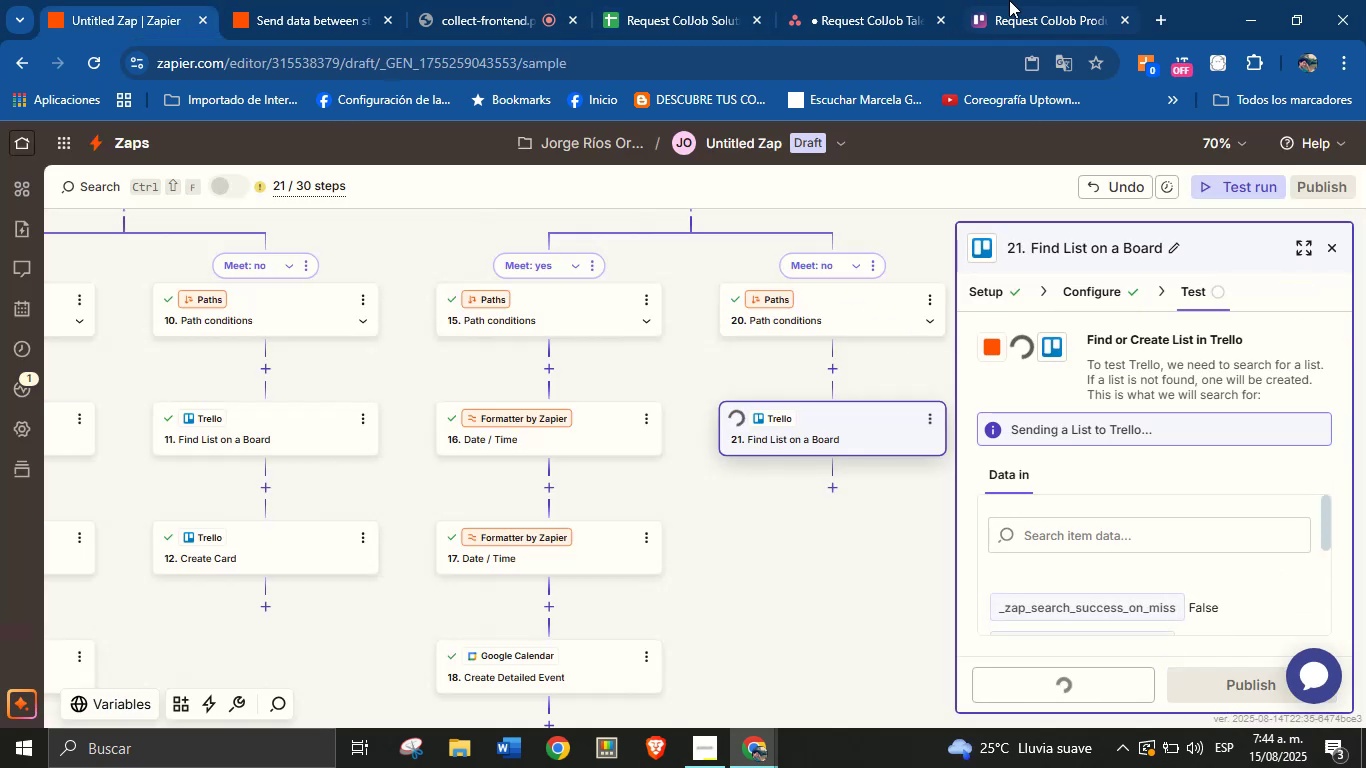 
left_click([1011, 0])
 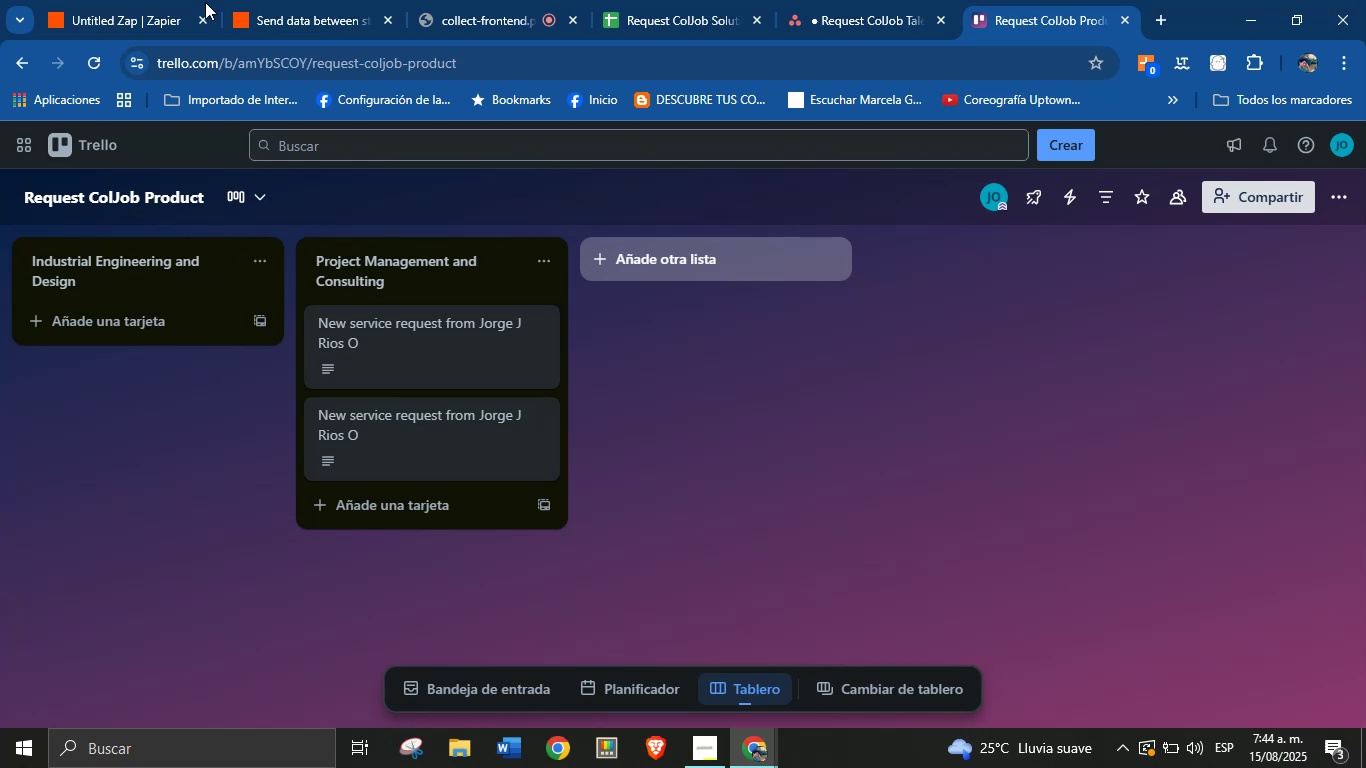 
left_click([120, 0])
 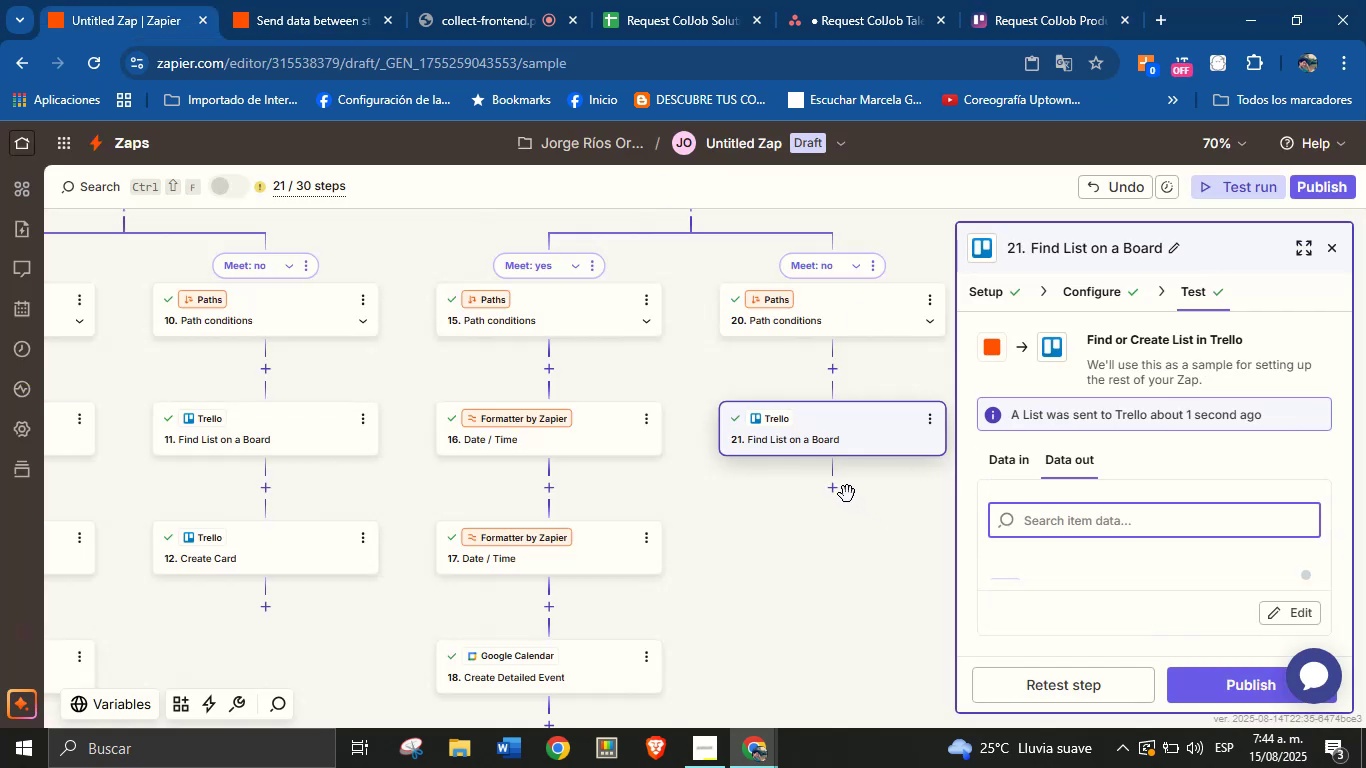 
left_click([835, 492])
 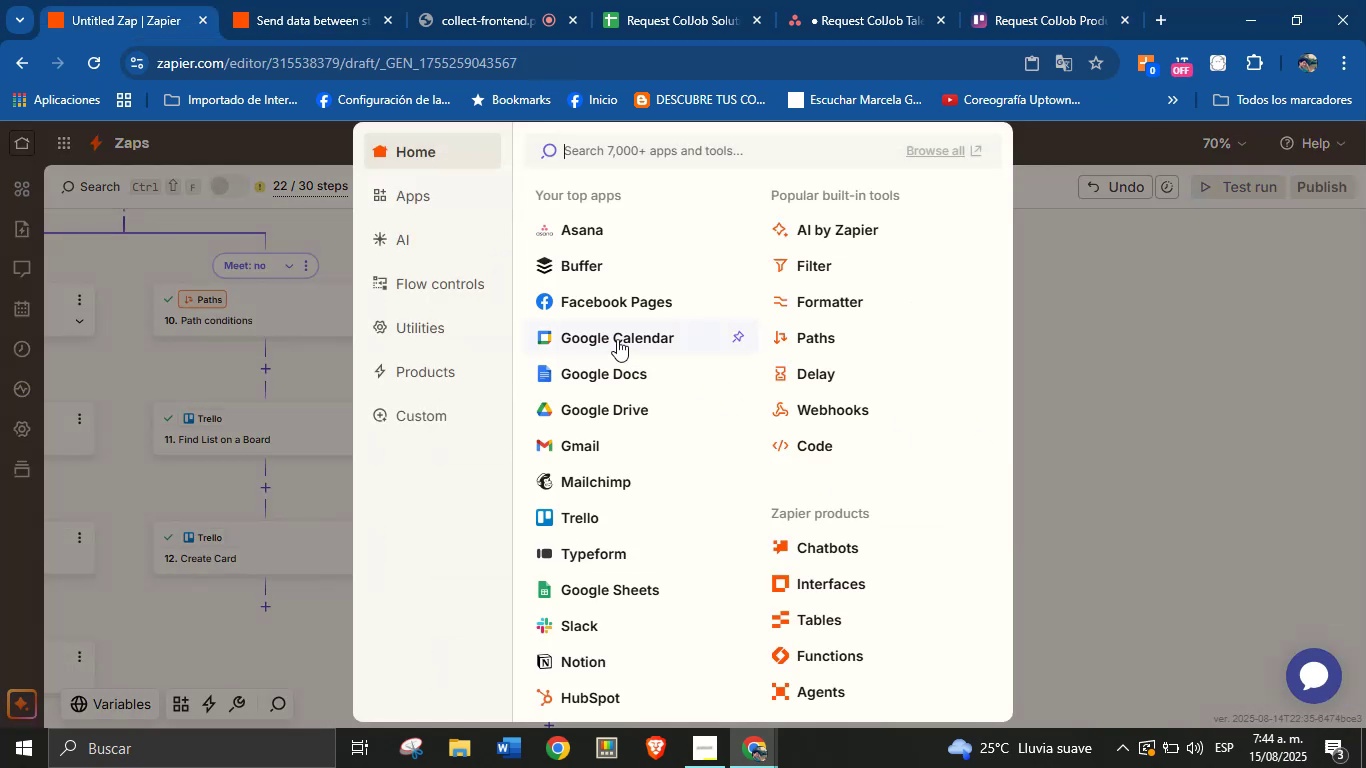 
left_click([604, 517])
 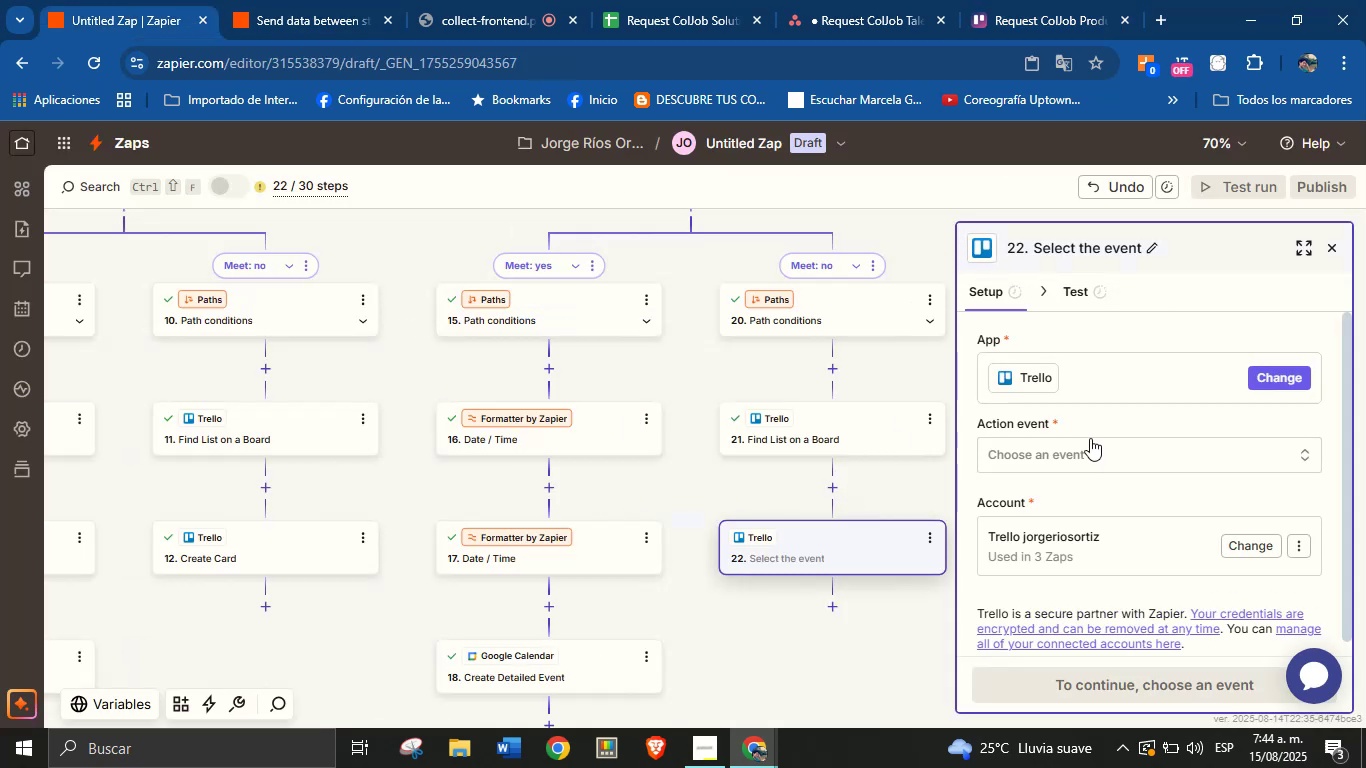 
left_click([1084, 456])
 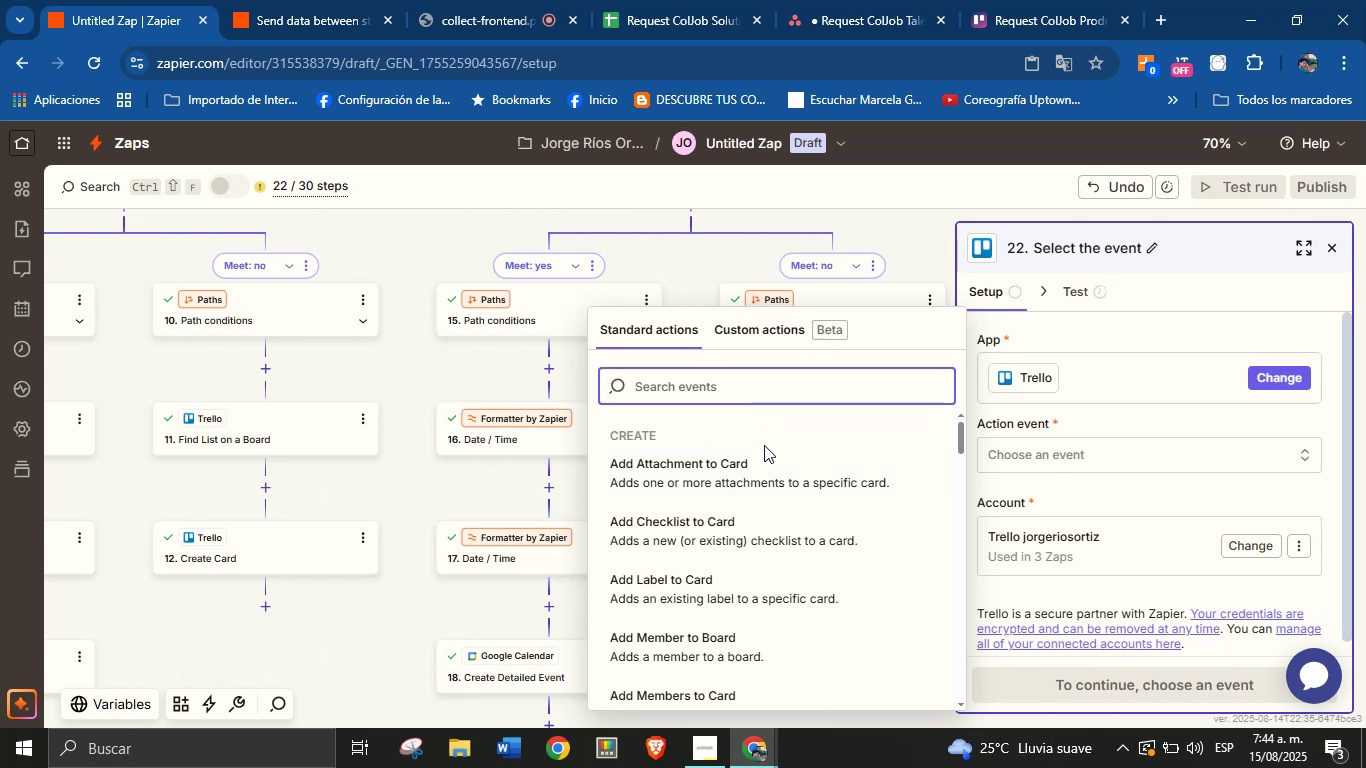 
scroll: coordinate [706, 606], scroll_direction: down, amount: 4.0
 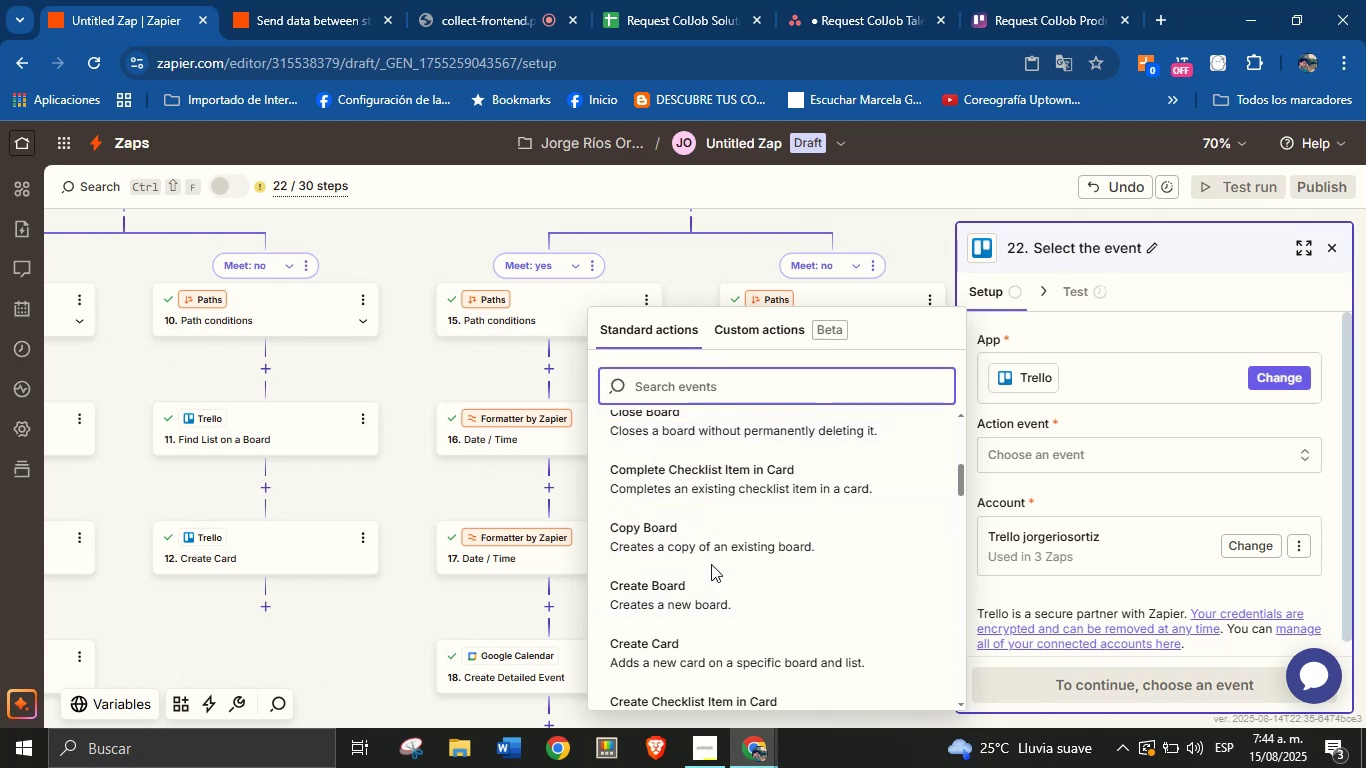 
type(card)
 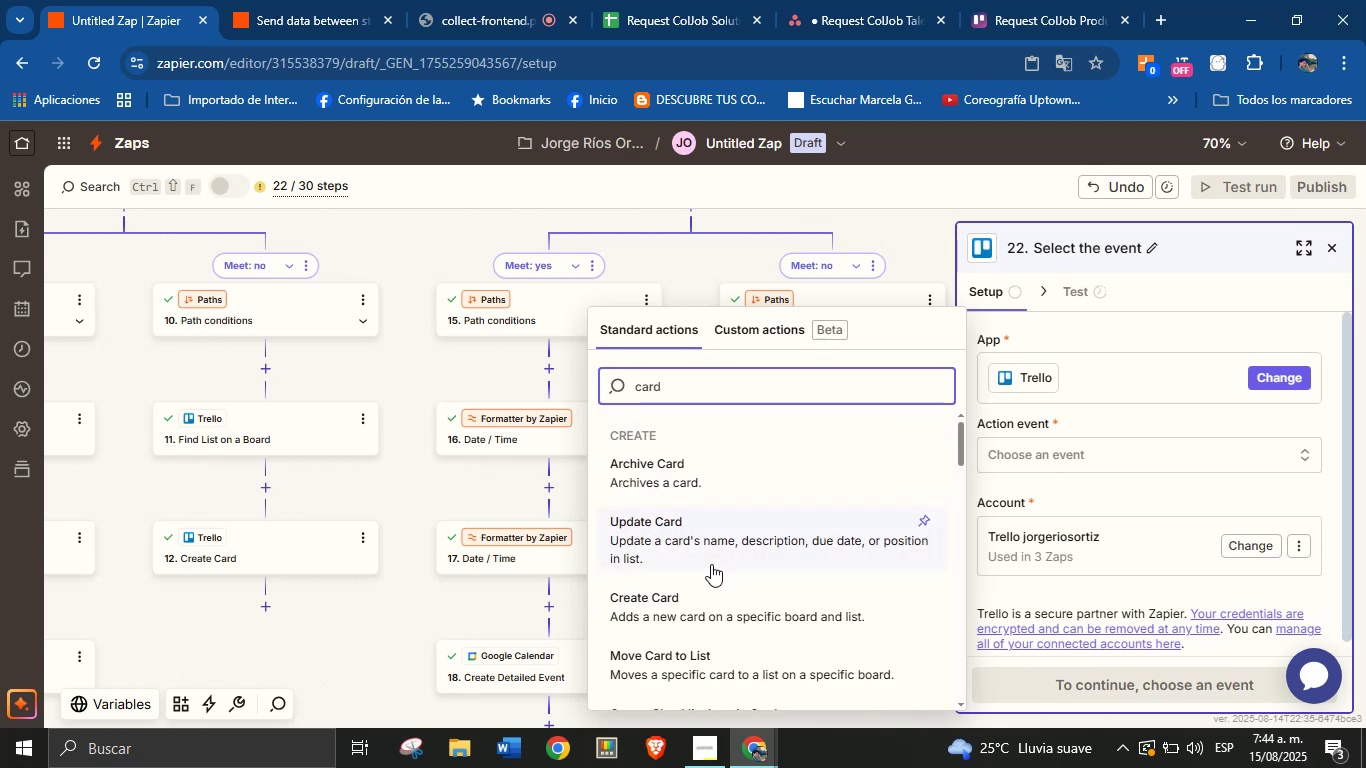 
scroll: coordinate [722, 571], scroll_direction: down, amount: 1.0
 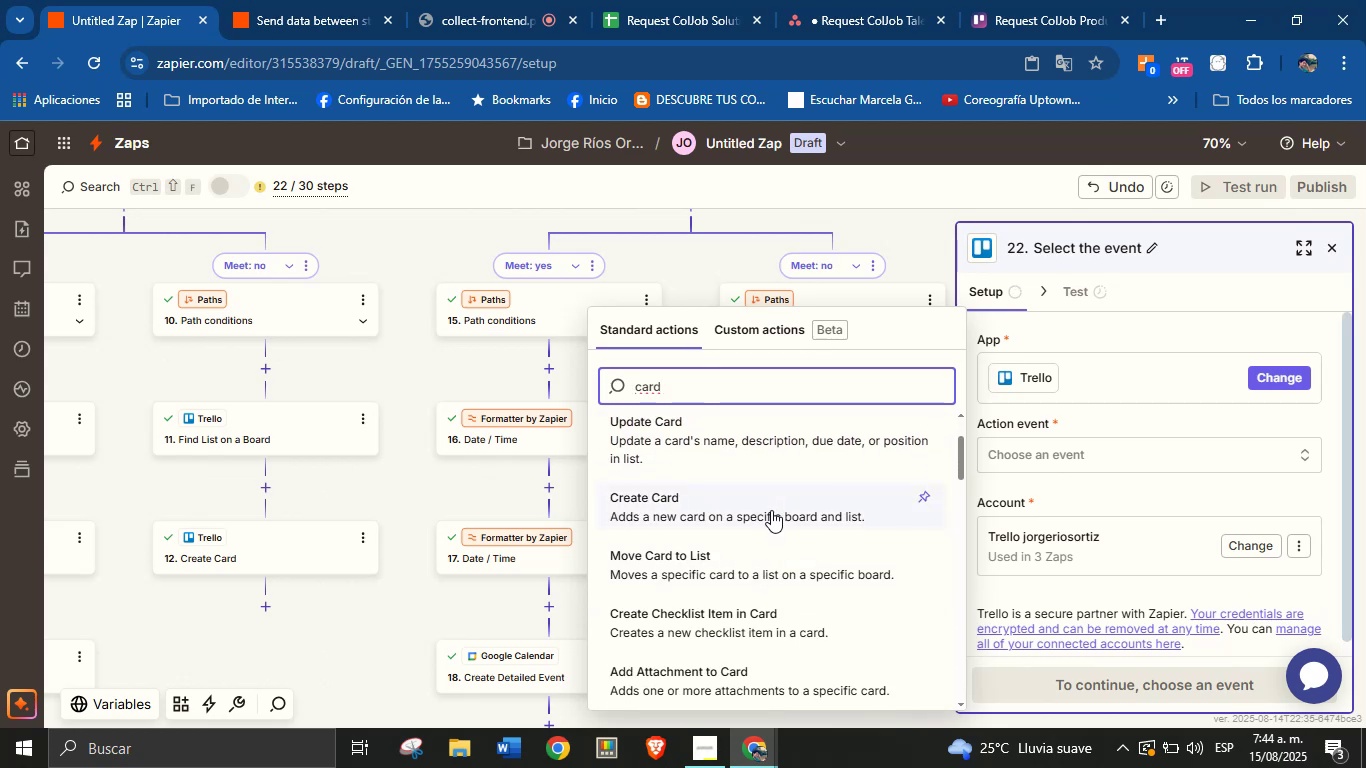 
left_click([771, 510])
 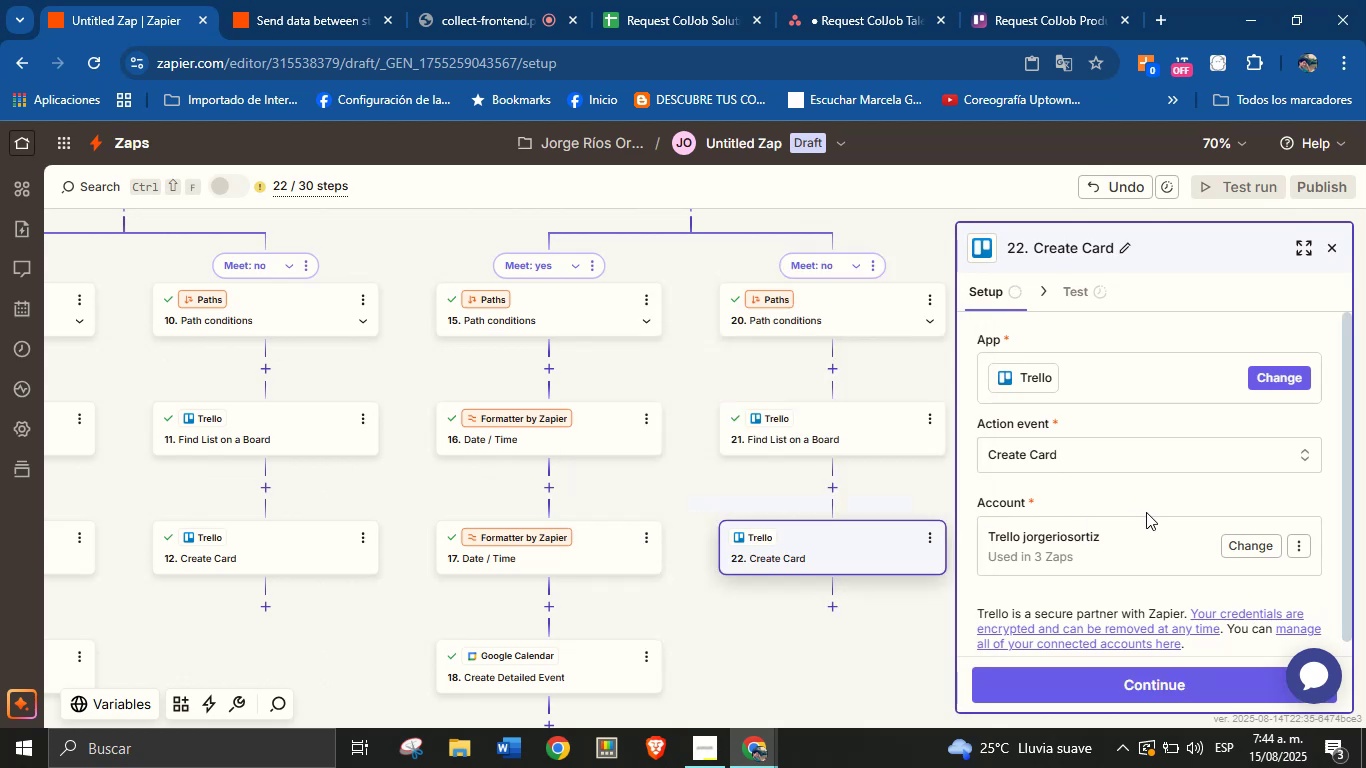 
left_click([1163, 500])
 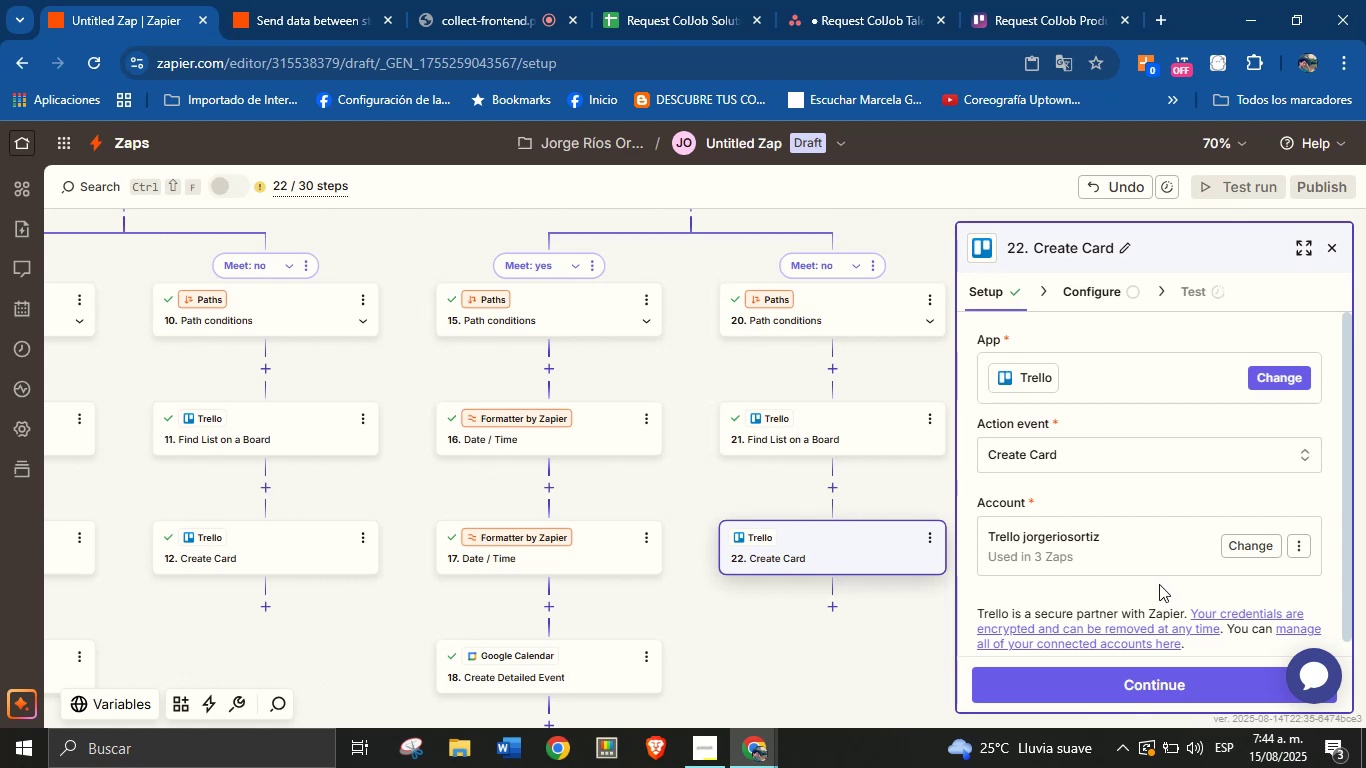 
left_click([1176, 682])
 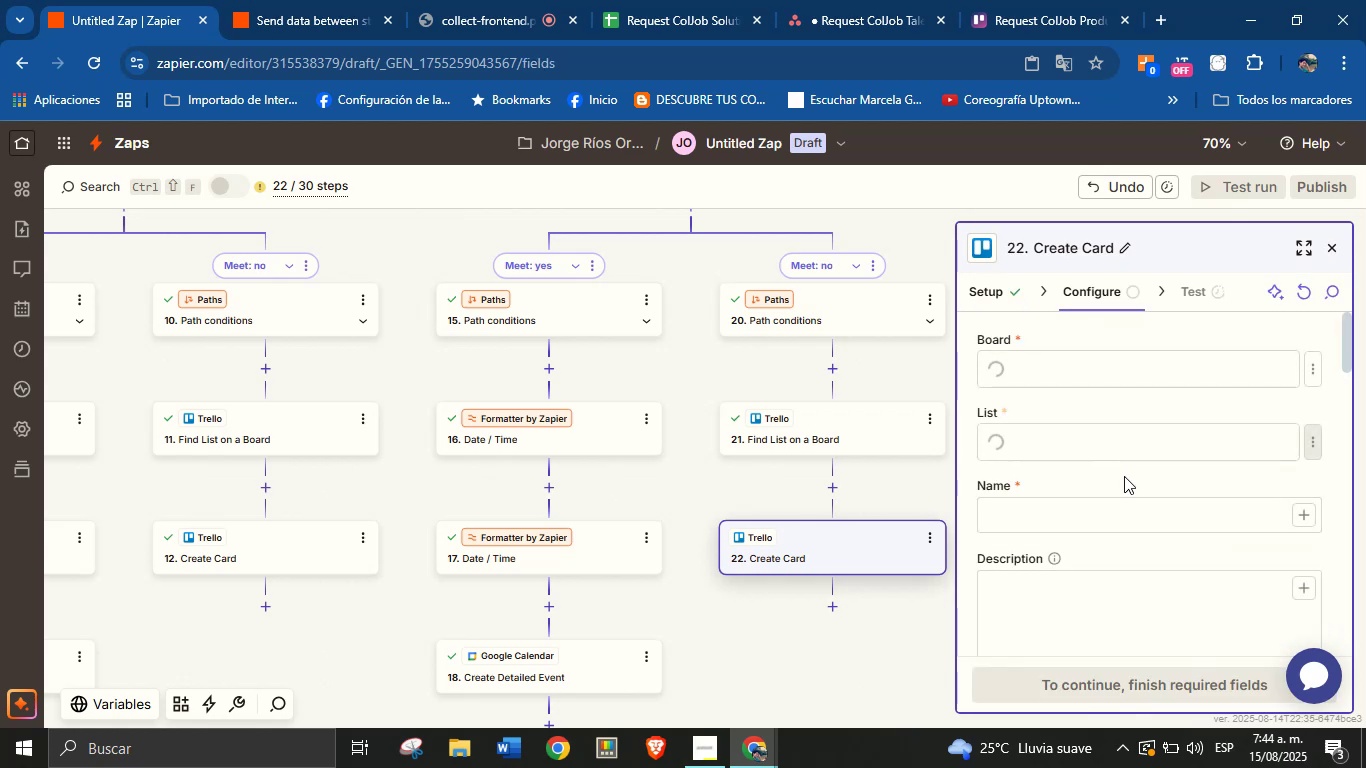 
left_click([1085, 372])
 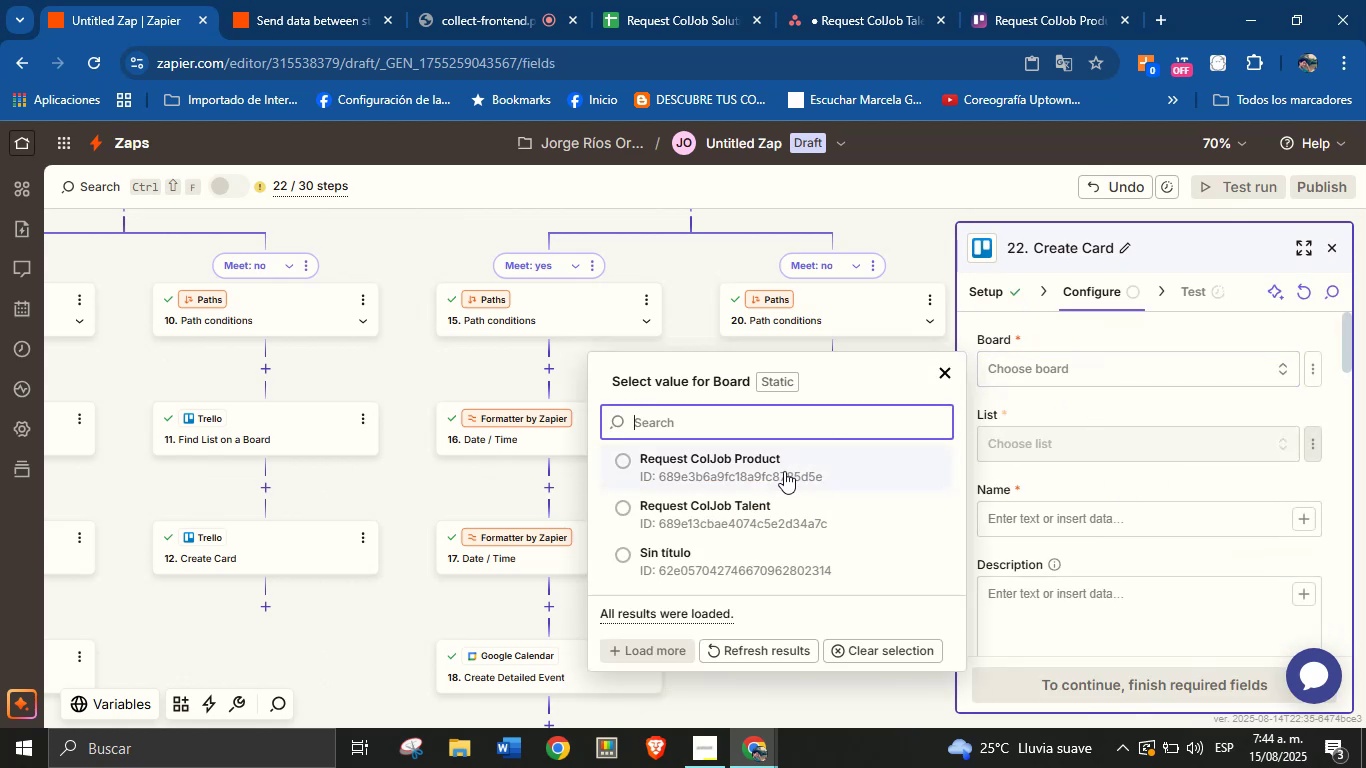 
left_click([784, 471])
 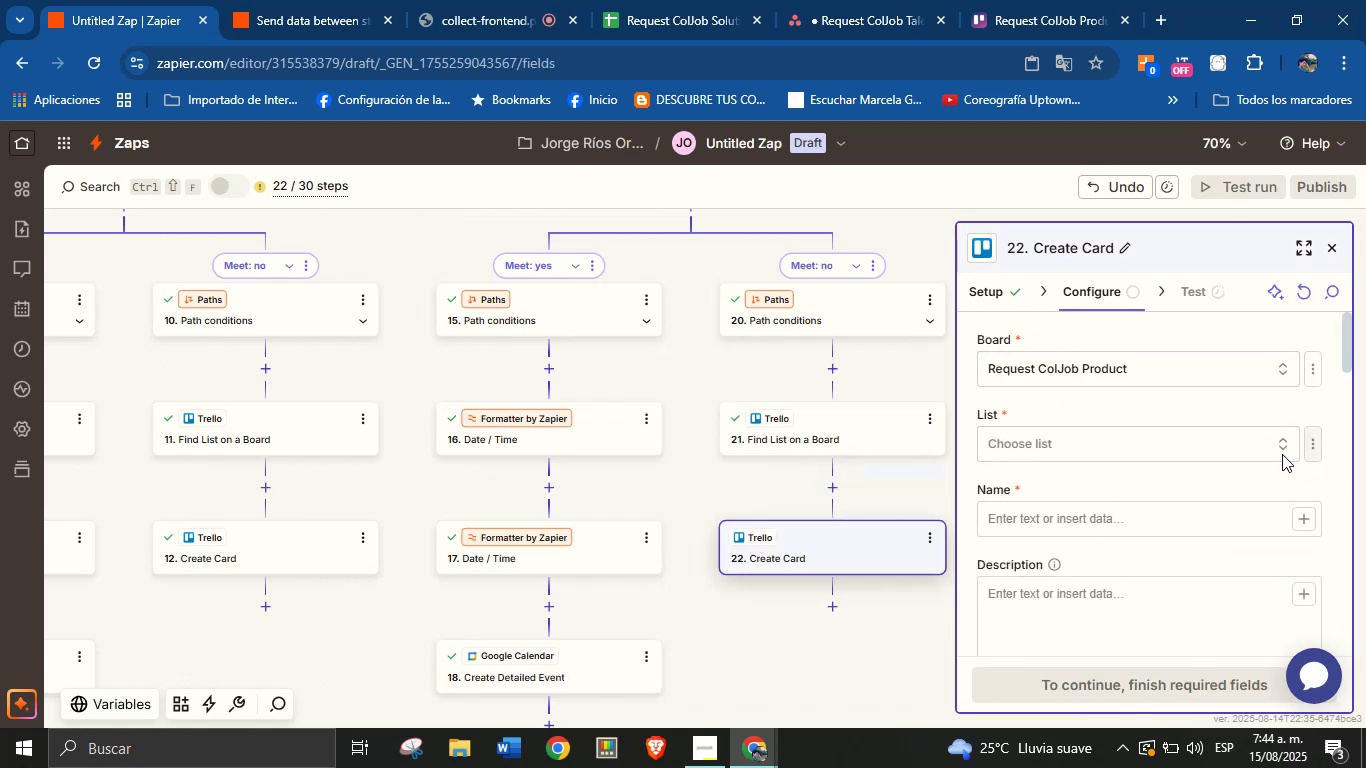 
left_click([1192, 445])
 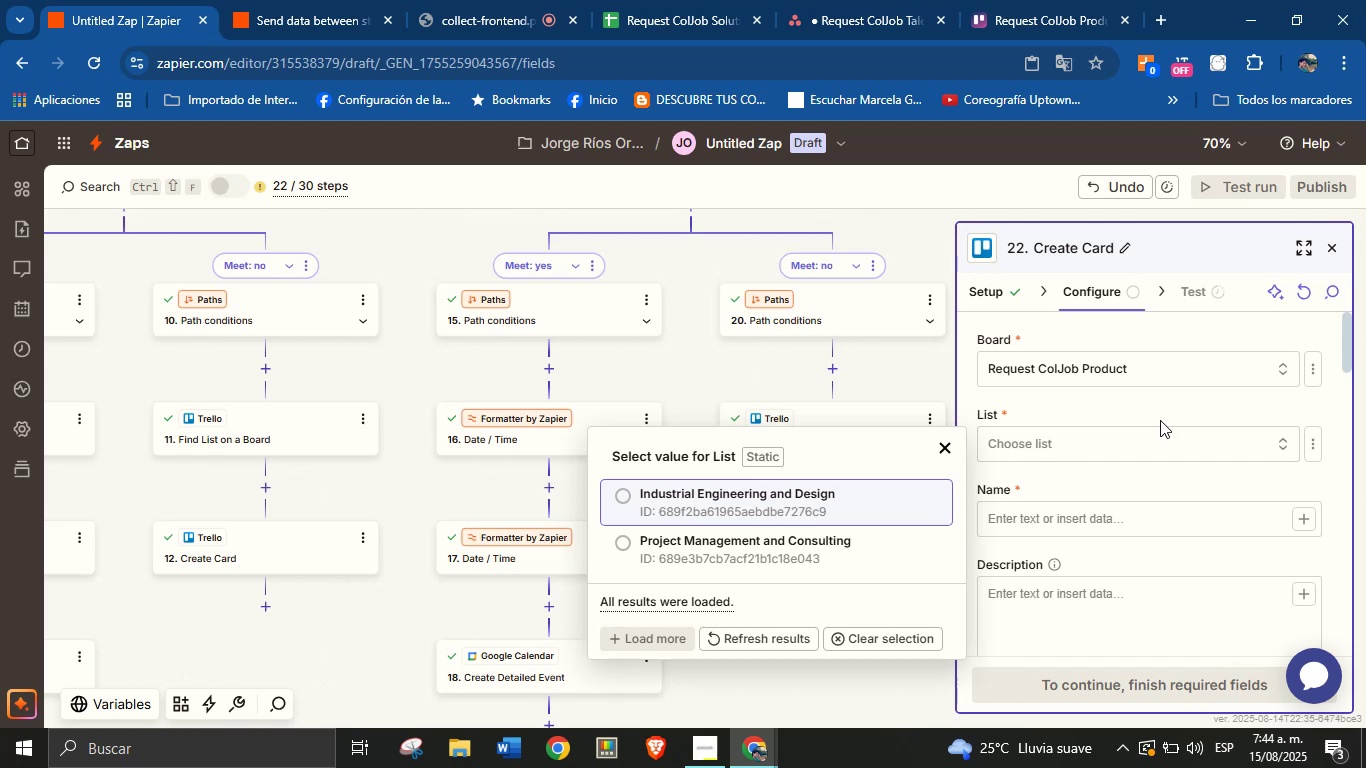 
left_click([1162, 417])
 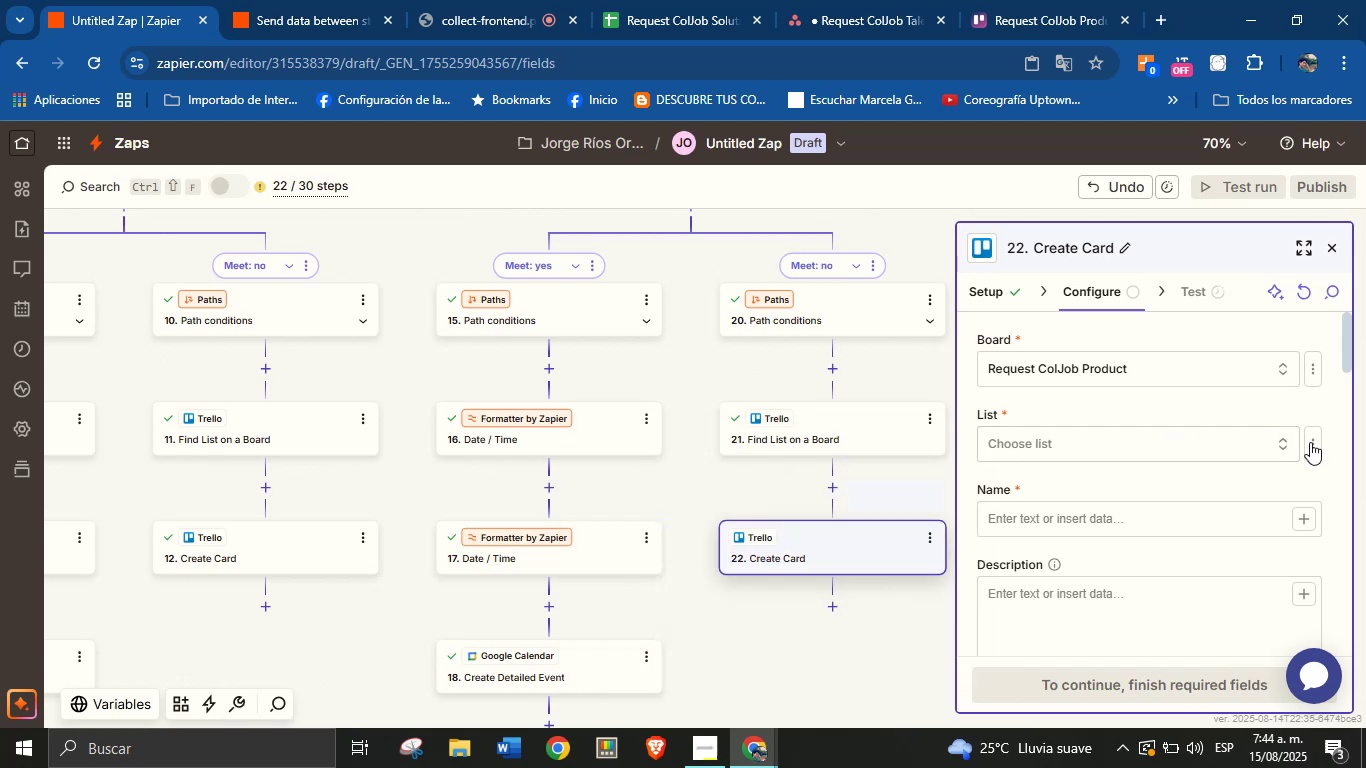 
left_click([1310, 442])
 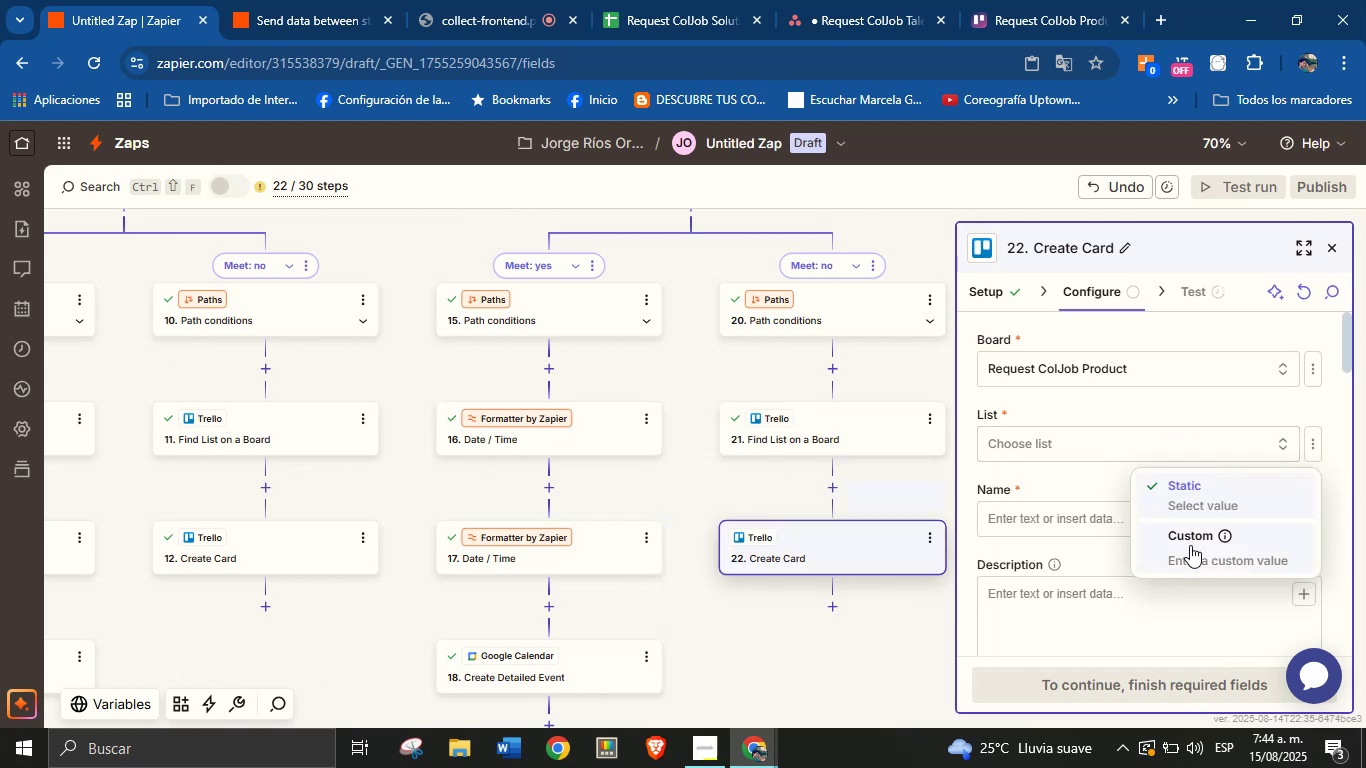 
left_click([1190, 545])
 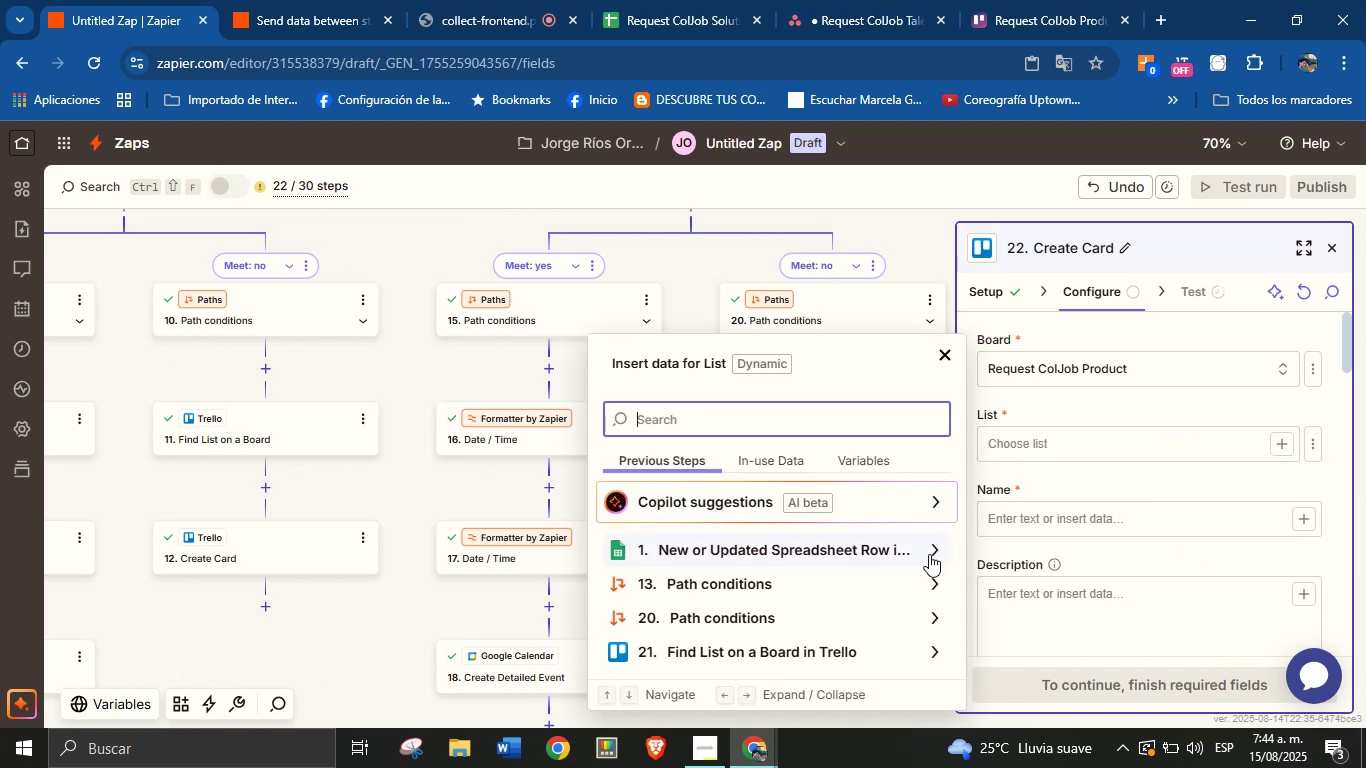 
left_click([929, 649])
 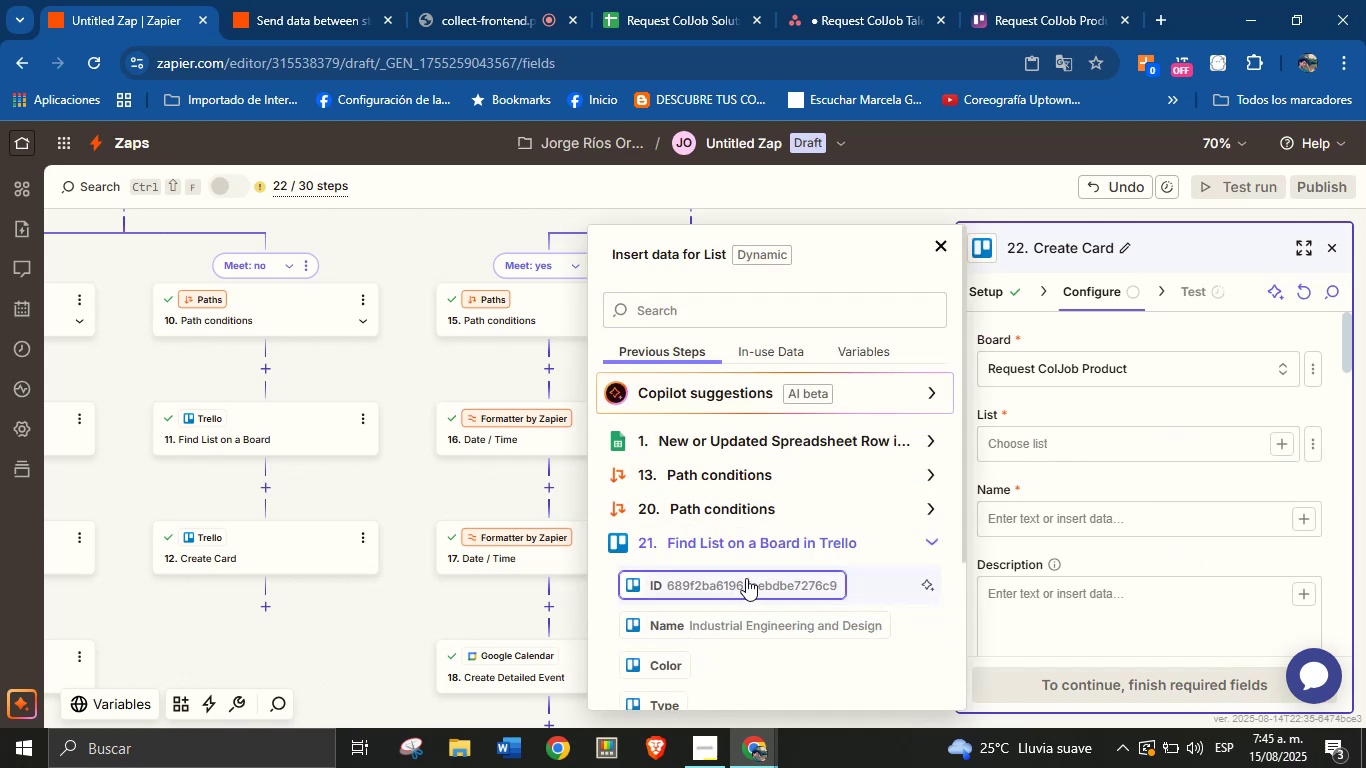 
left_click([746, 583])
 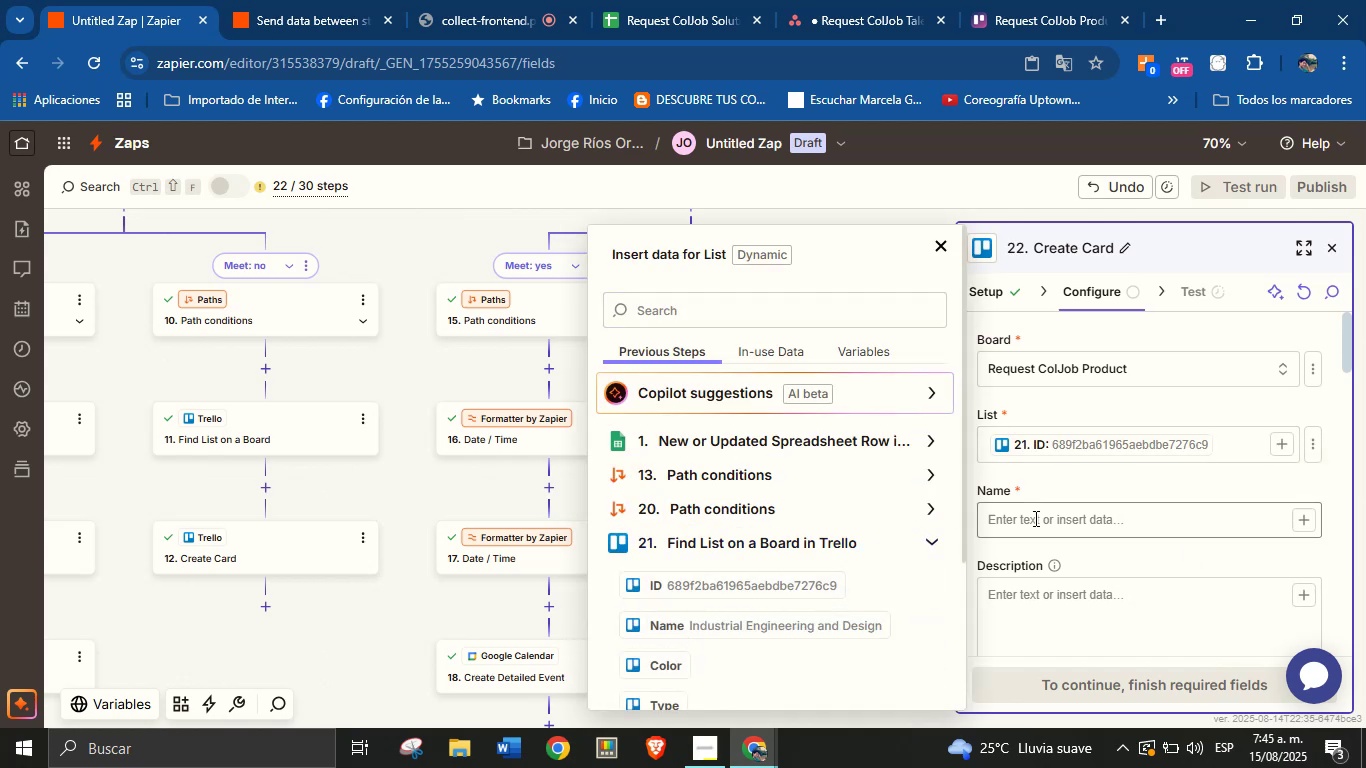 
left_click([1080, 491])
 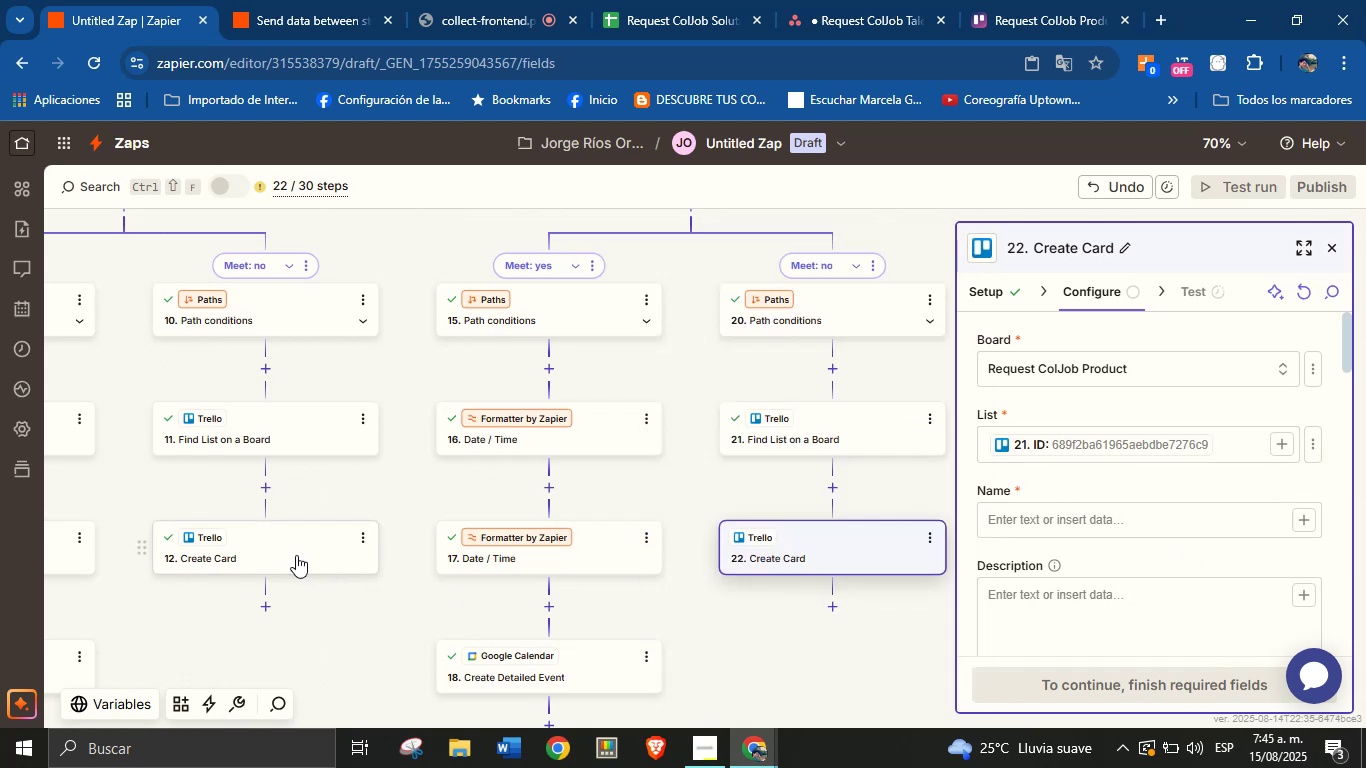 
left_click([296, 555])
 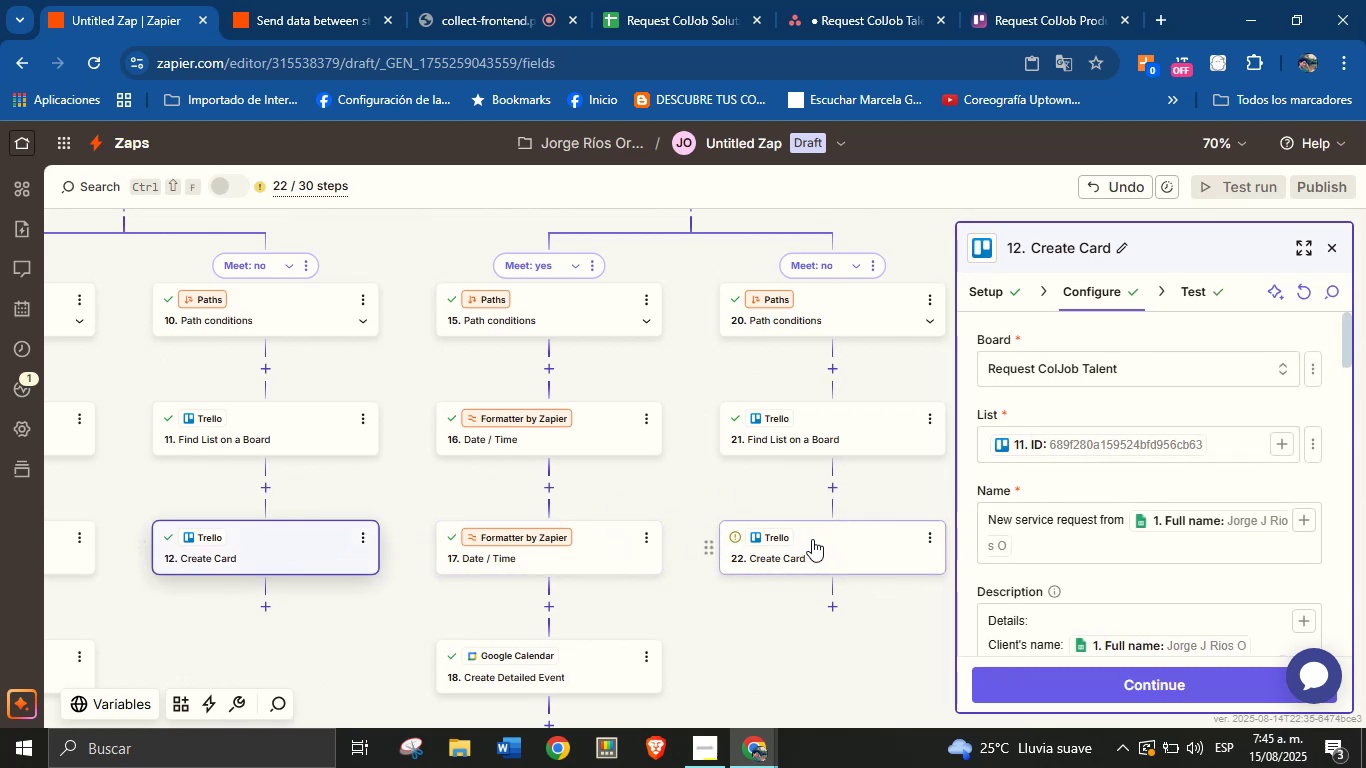 
left_click([825, 542])
 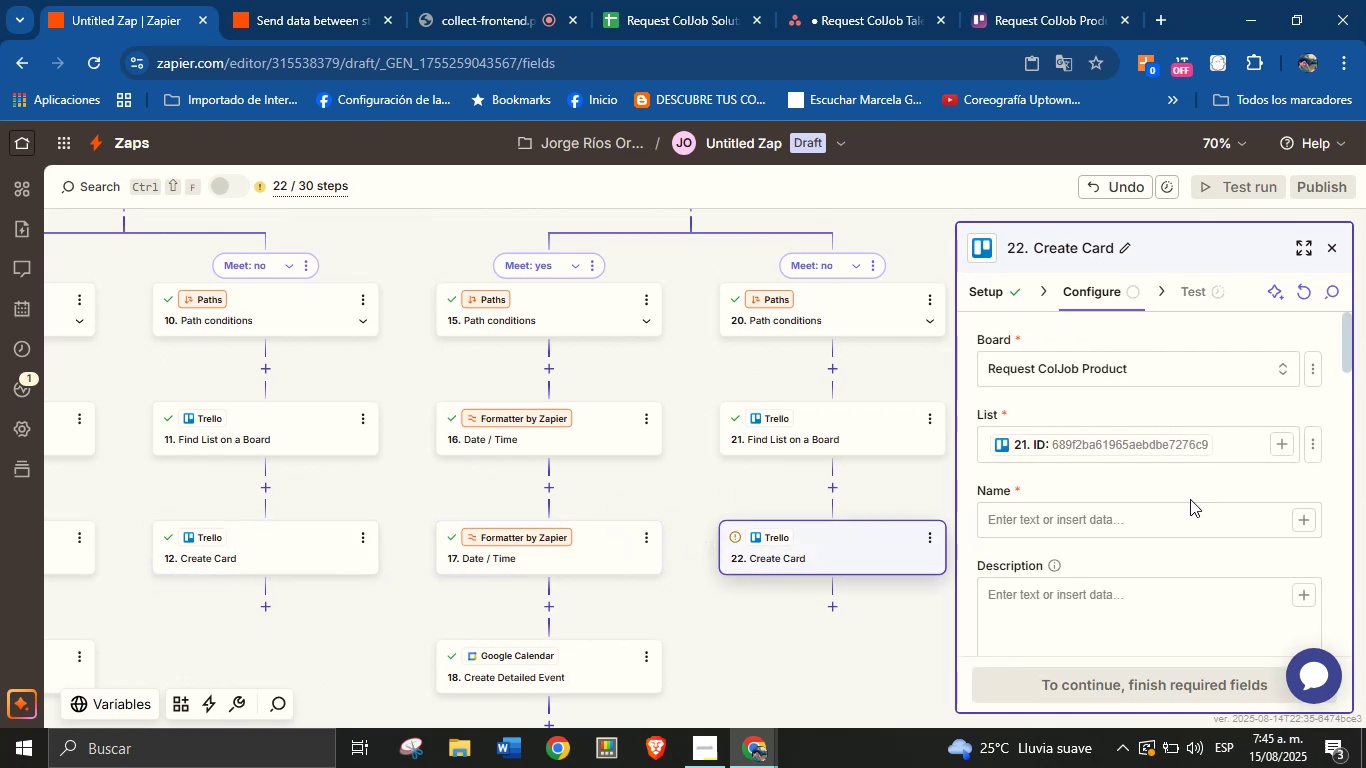 
left_click([1244, 520])
 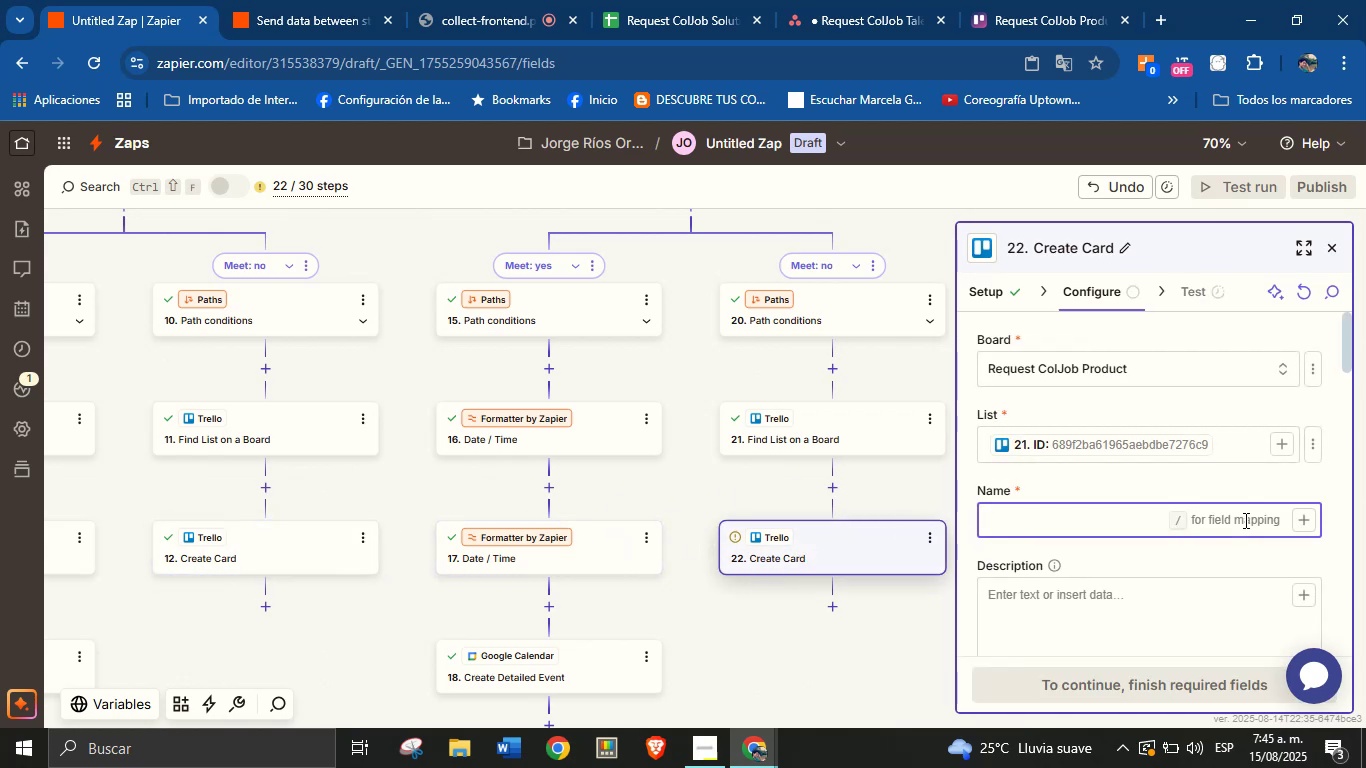 
type(New service request from )
 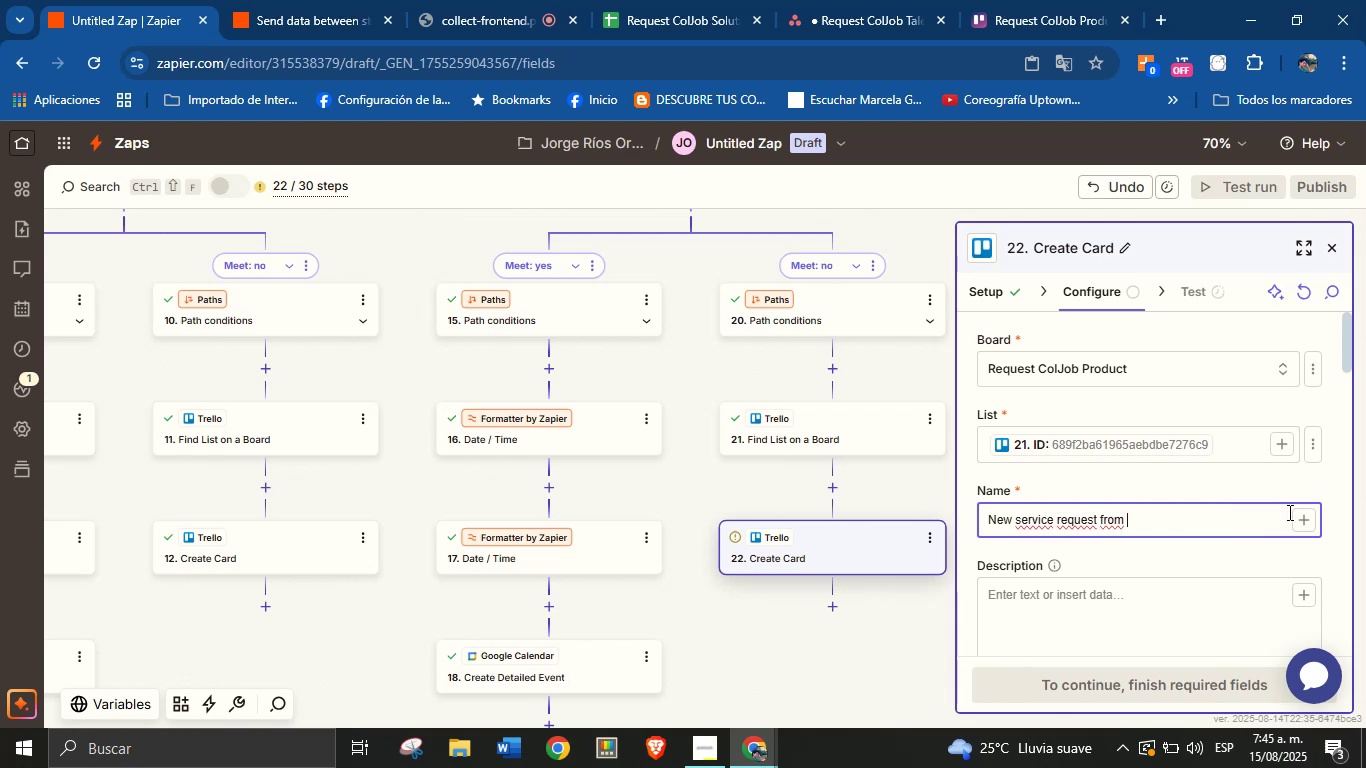 
left_click([1302, 518])
 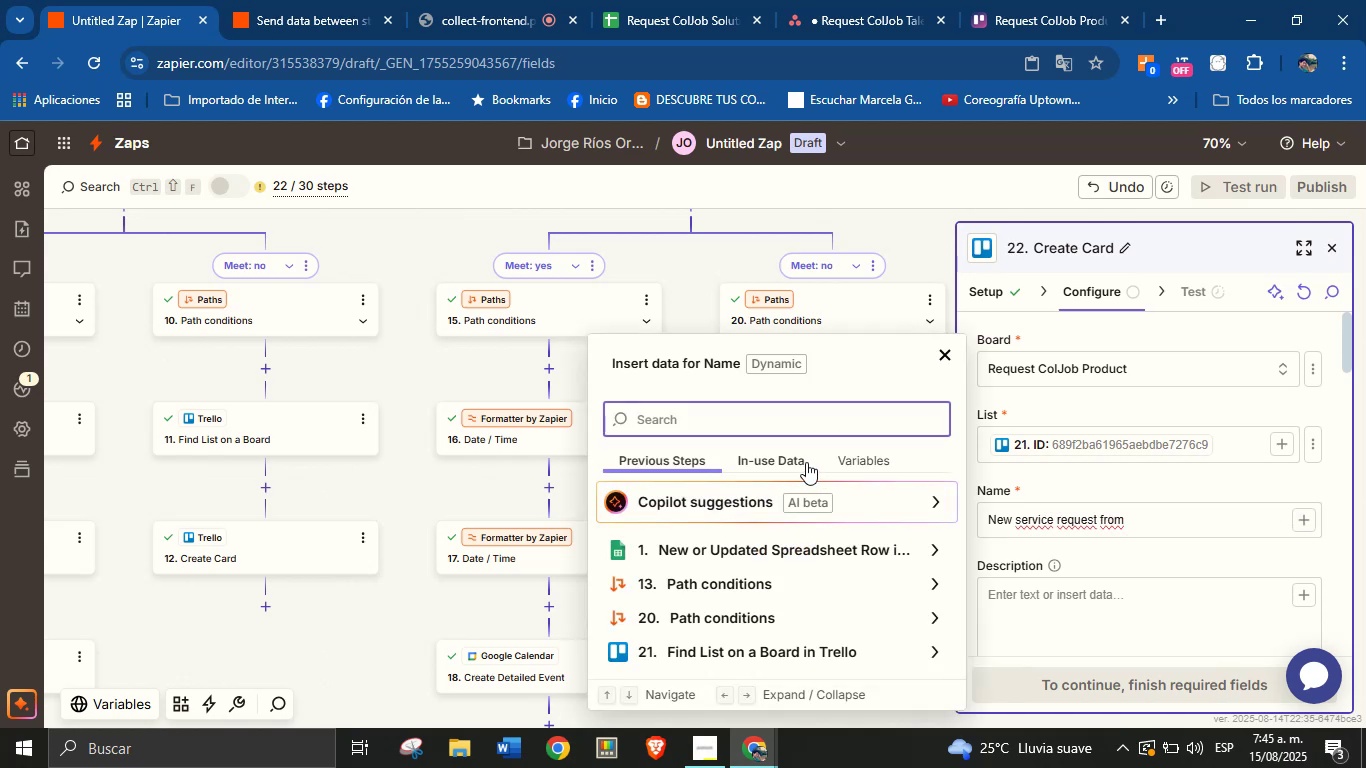 
type(name)
 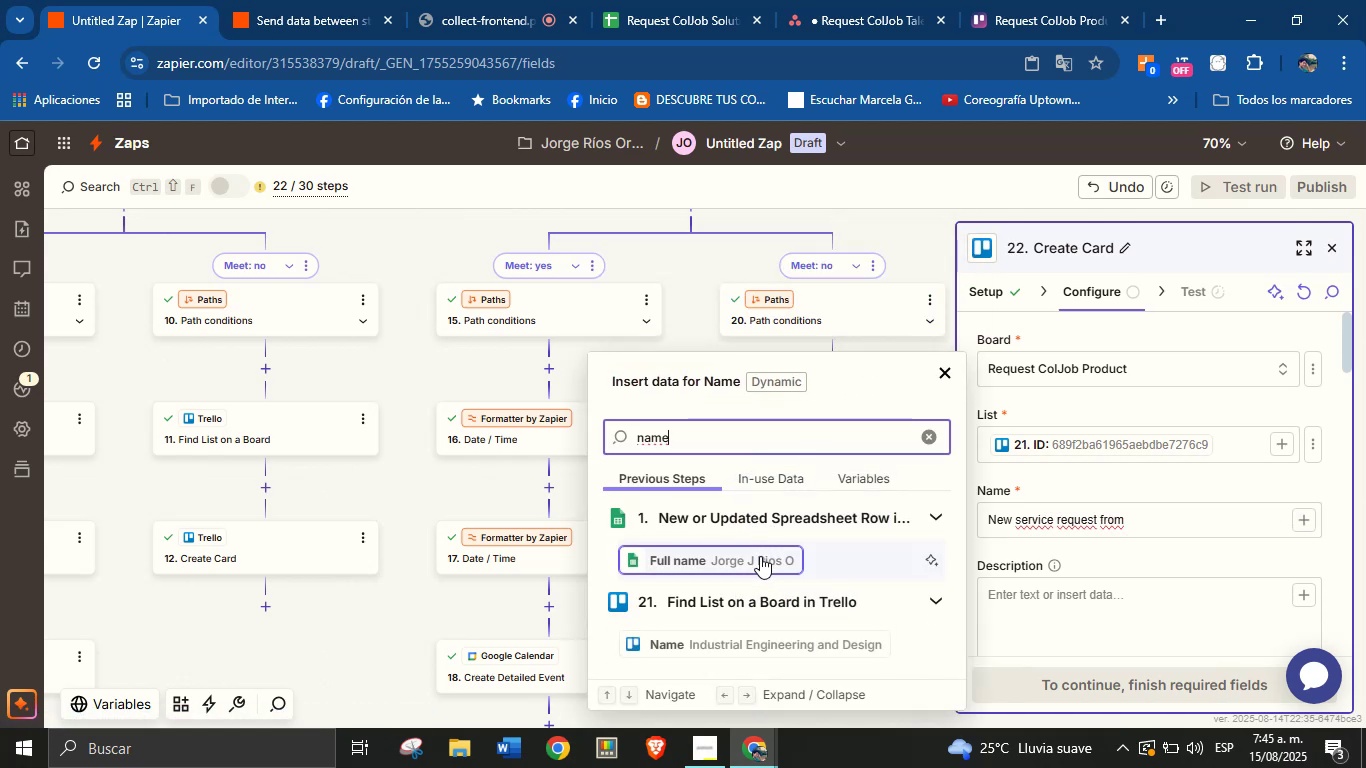 
left_click([760, 556])
 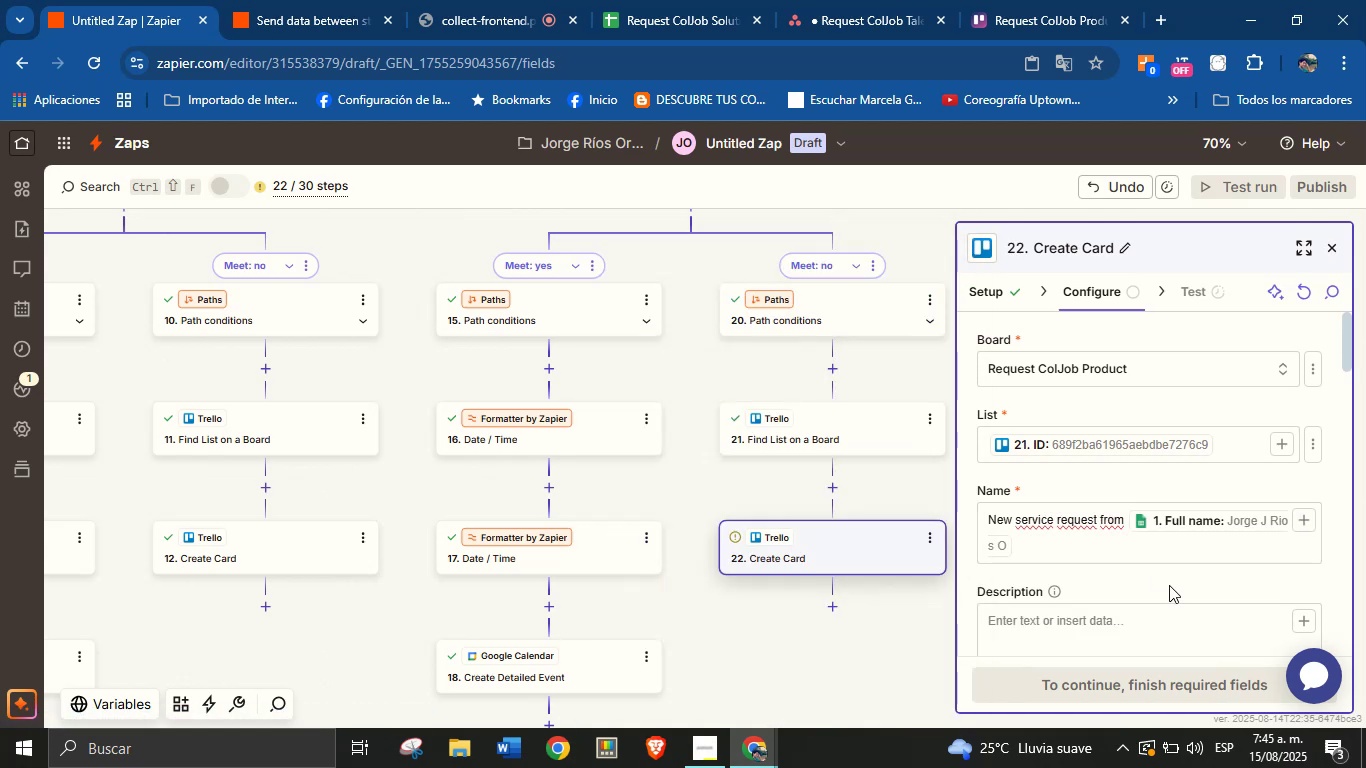 
double_click([1163, 614])
 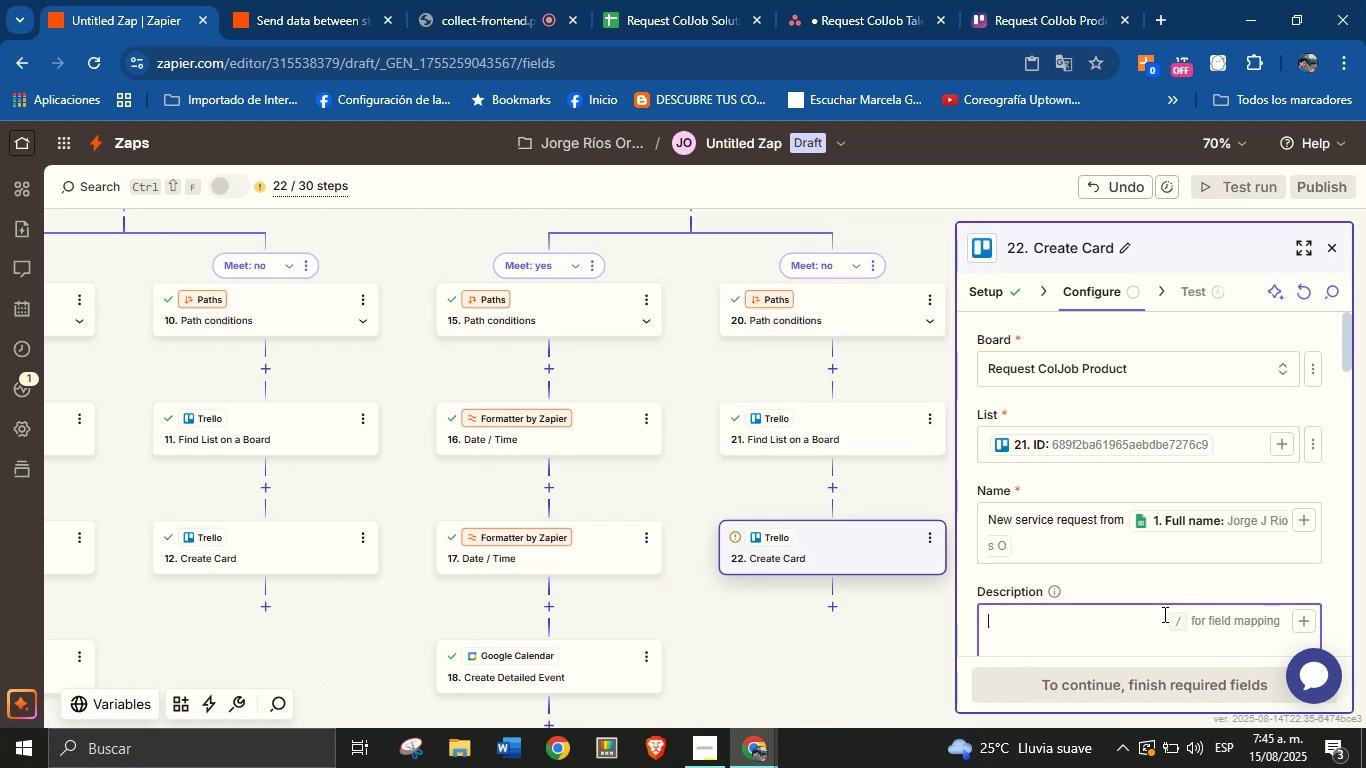 
type(Dea)
key(Backspace)
type(tails>)
 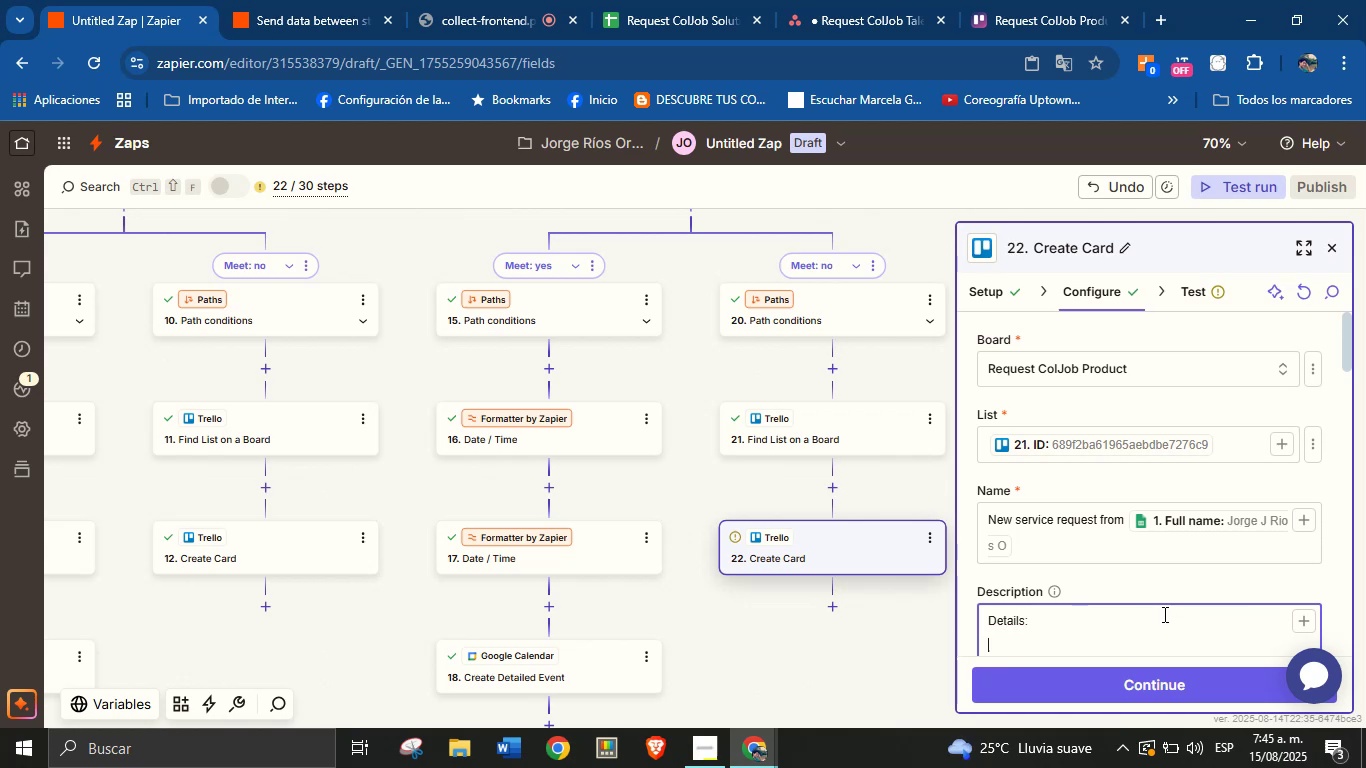 
 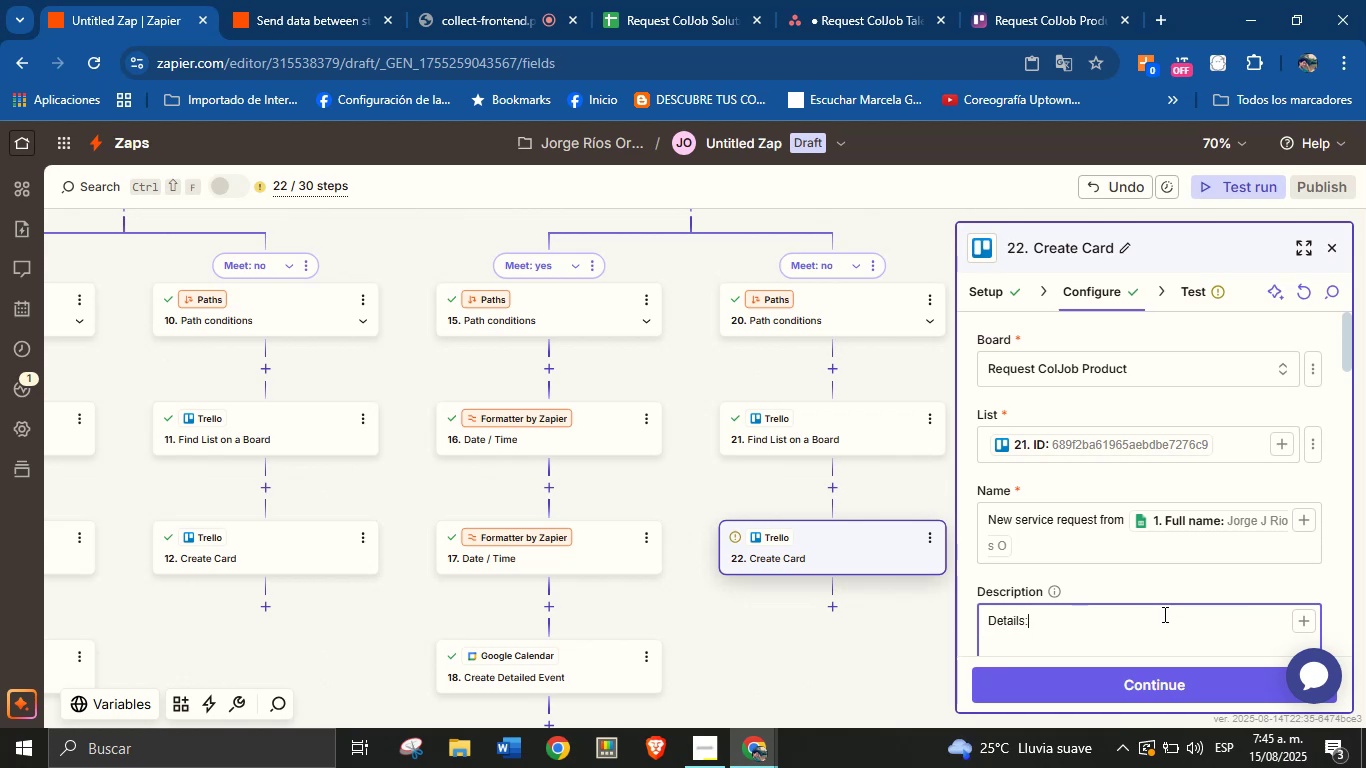 
key(Enter)
 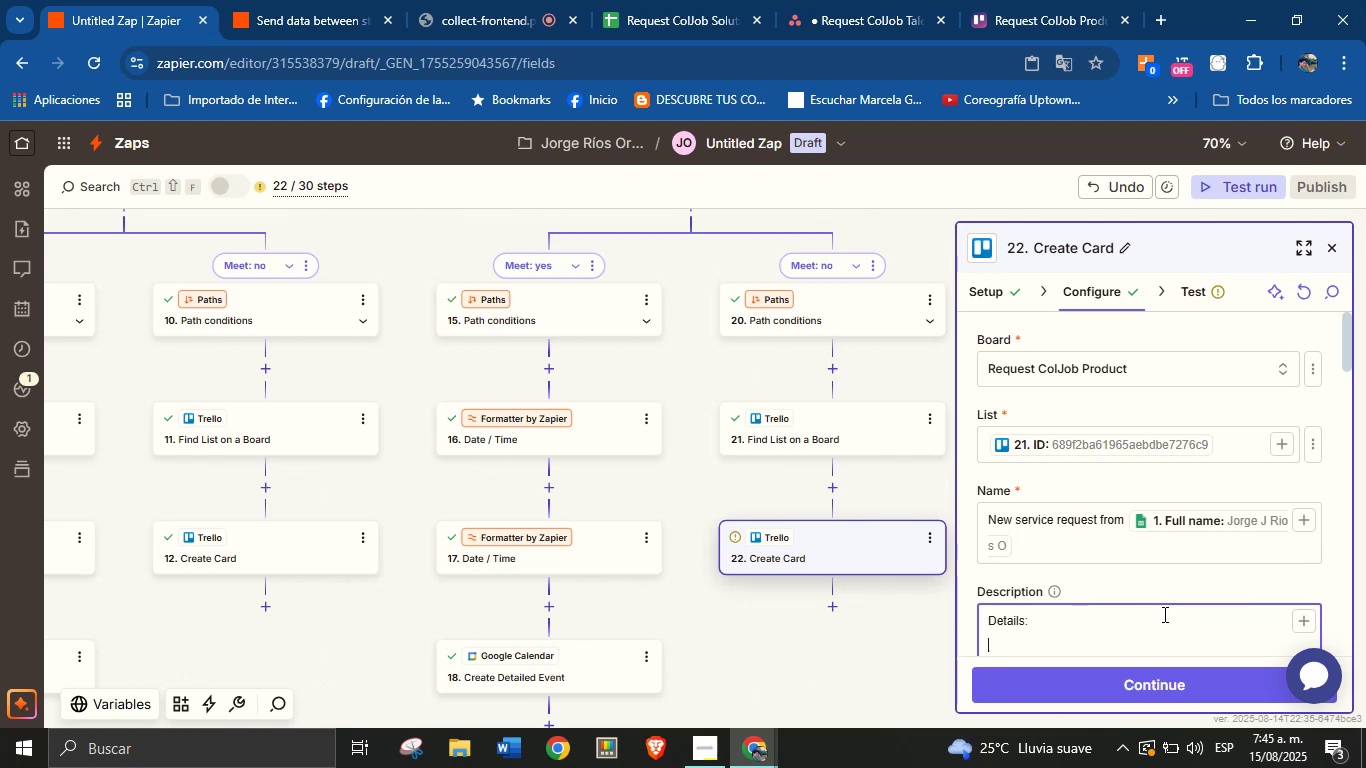 
type(Name> )
 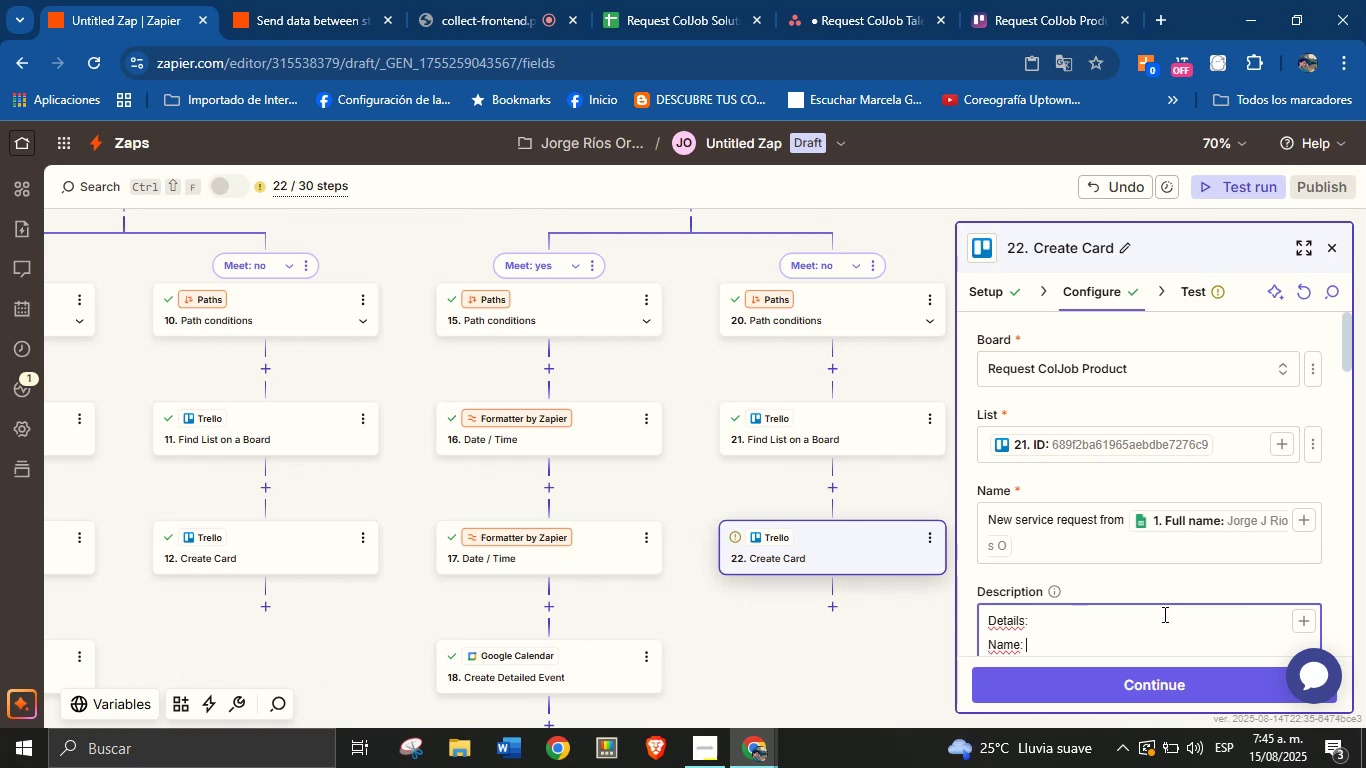 
scroll: coordinate [1172, 529], scroll_direction: down, amount: 1.0
 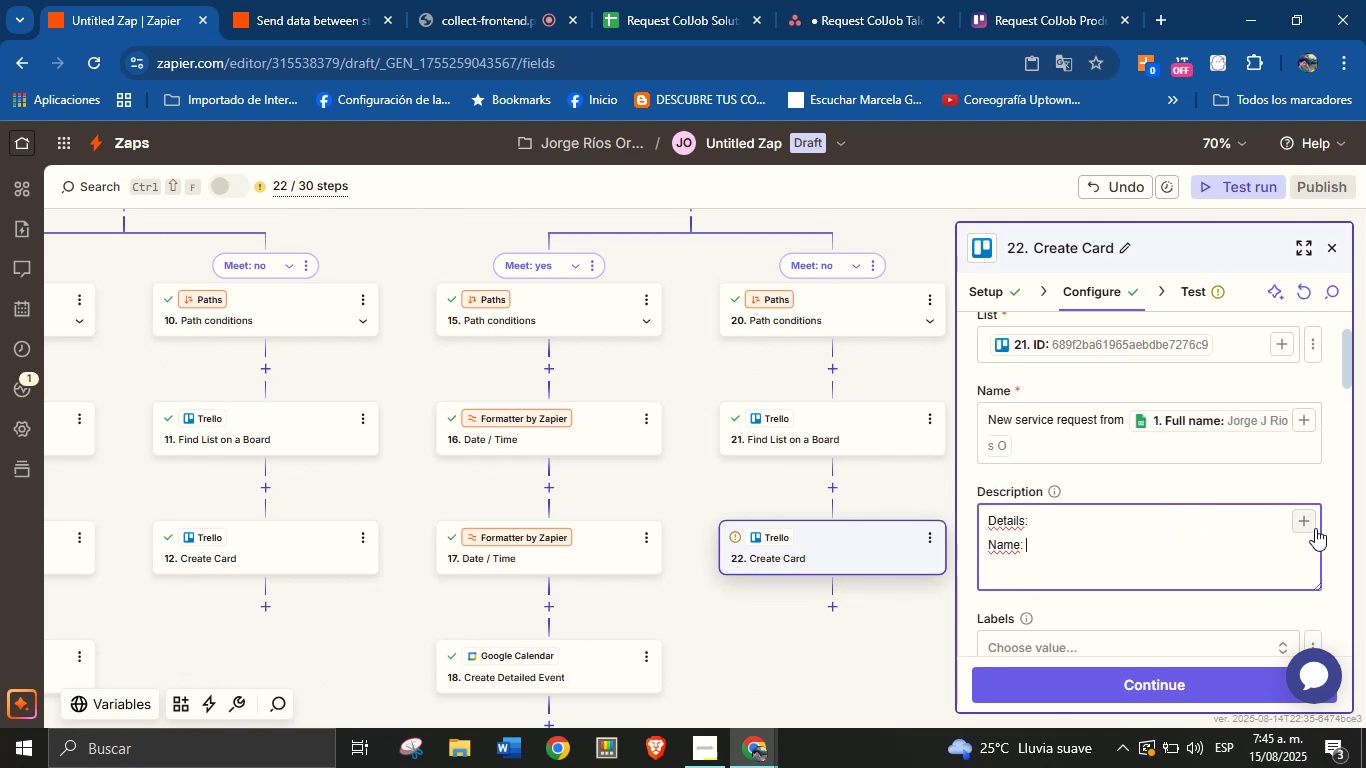 
left_click([1310, 522])
 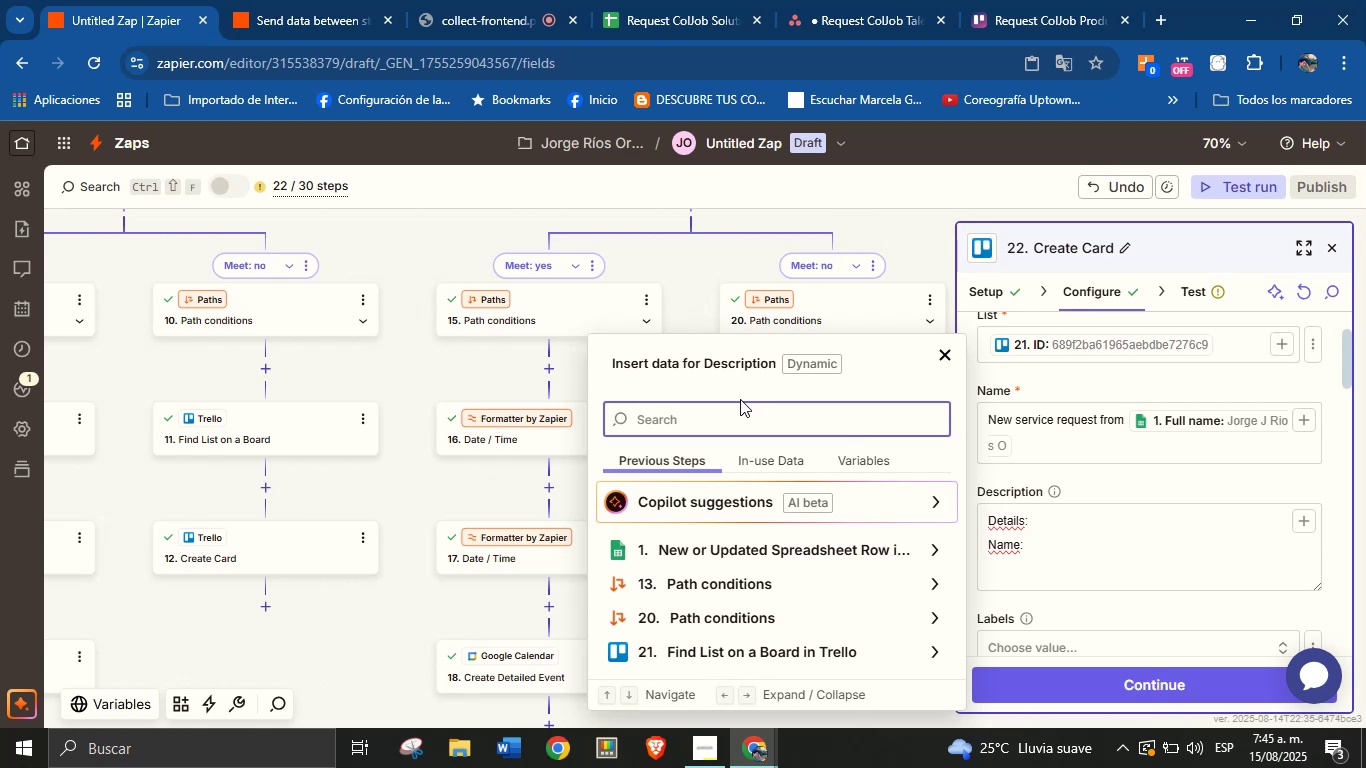 
left_click([732, 414])
 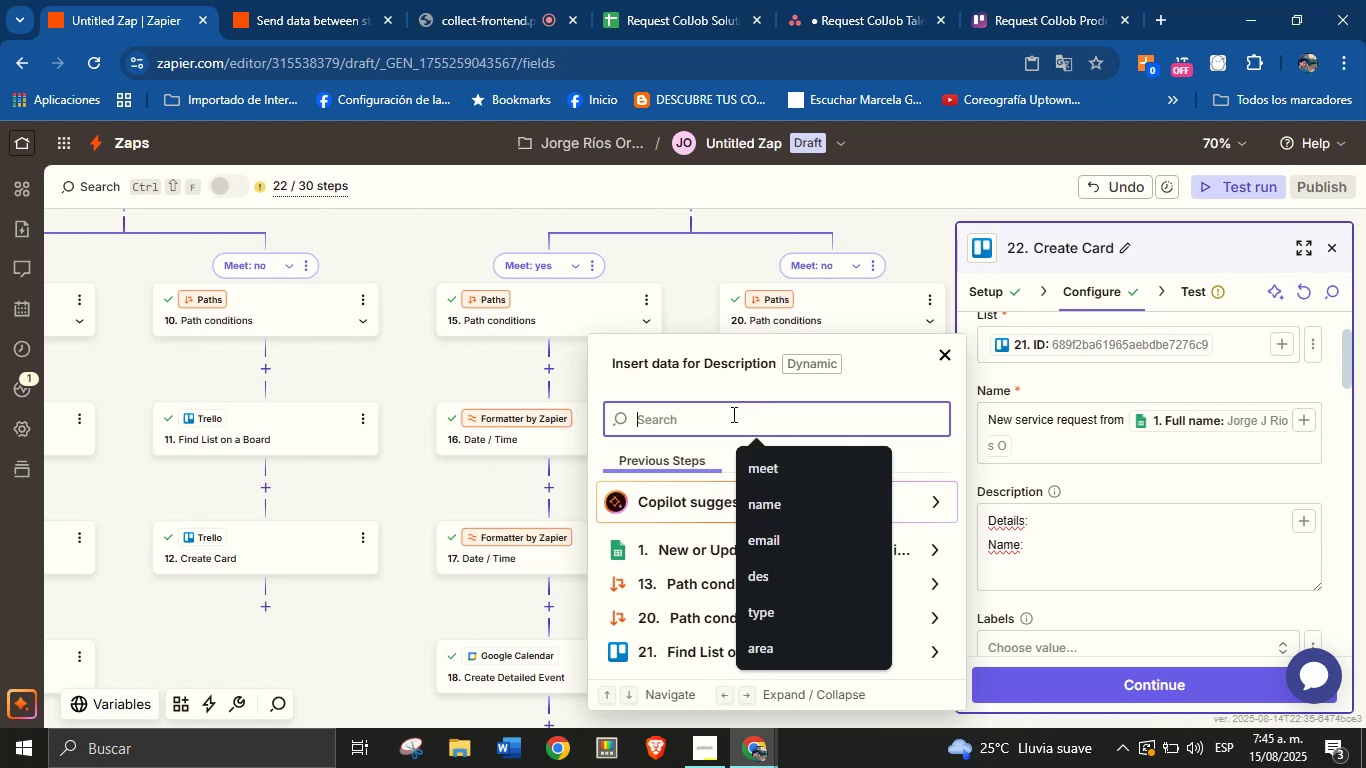 
type(name)
 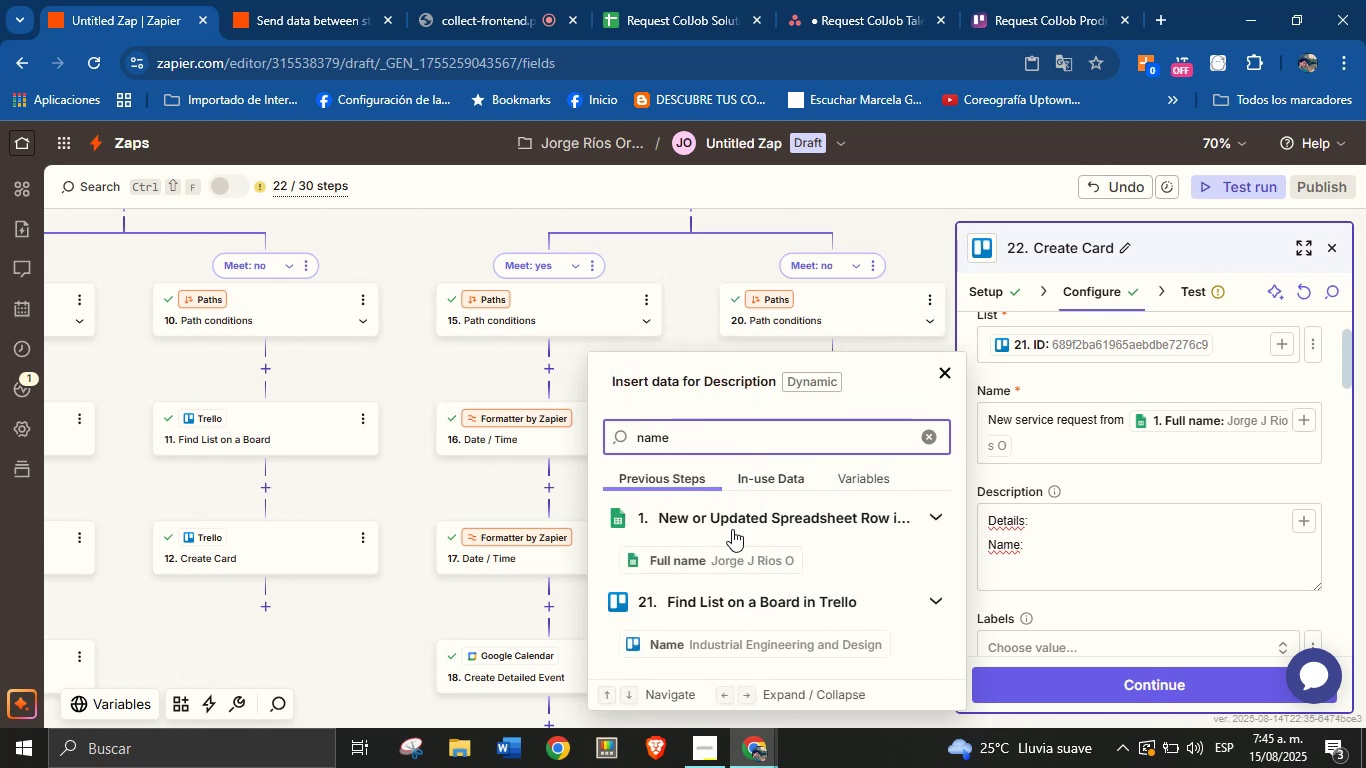 
left_click([740, 563])
 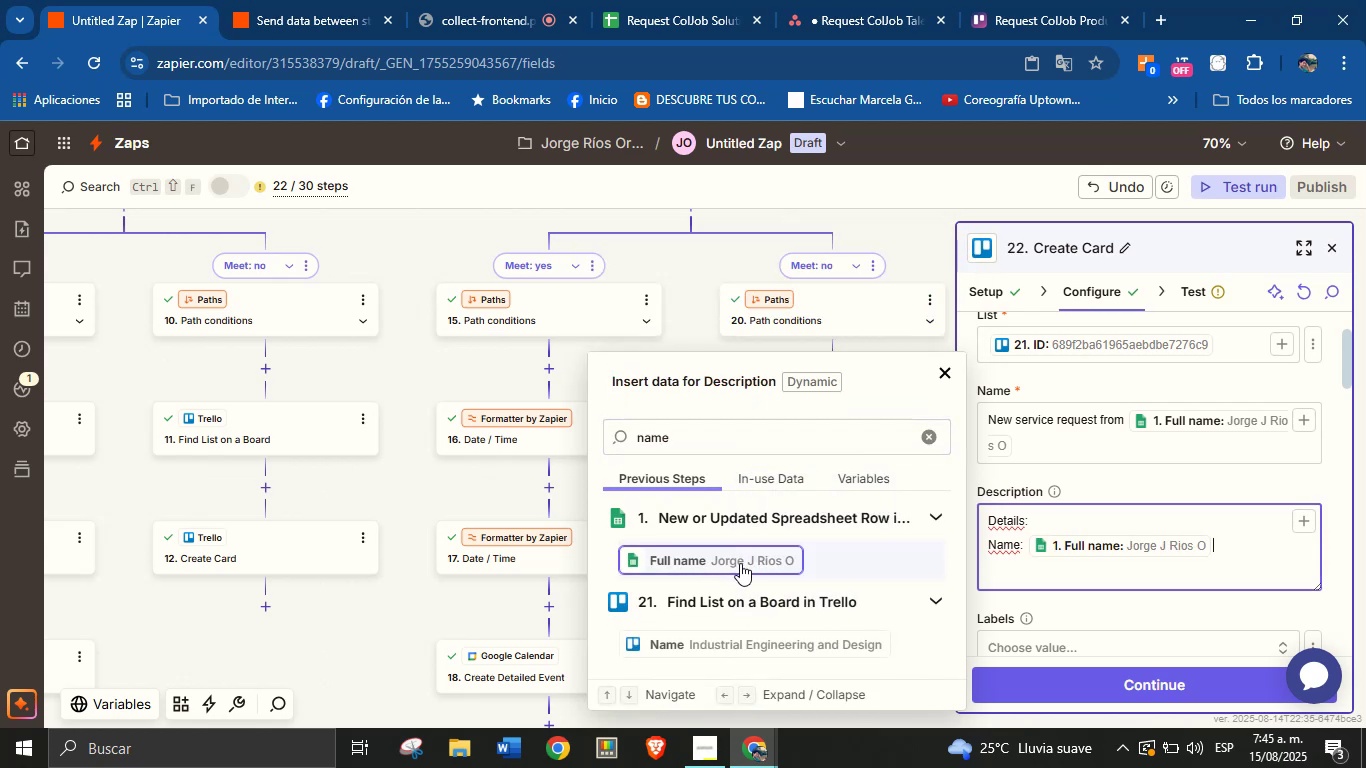 
key(Enter)
 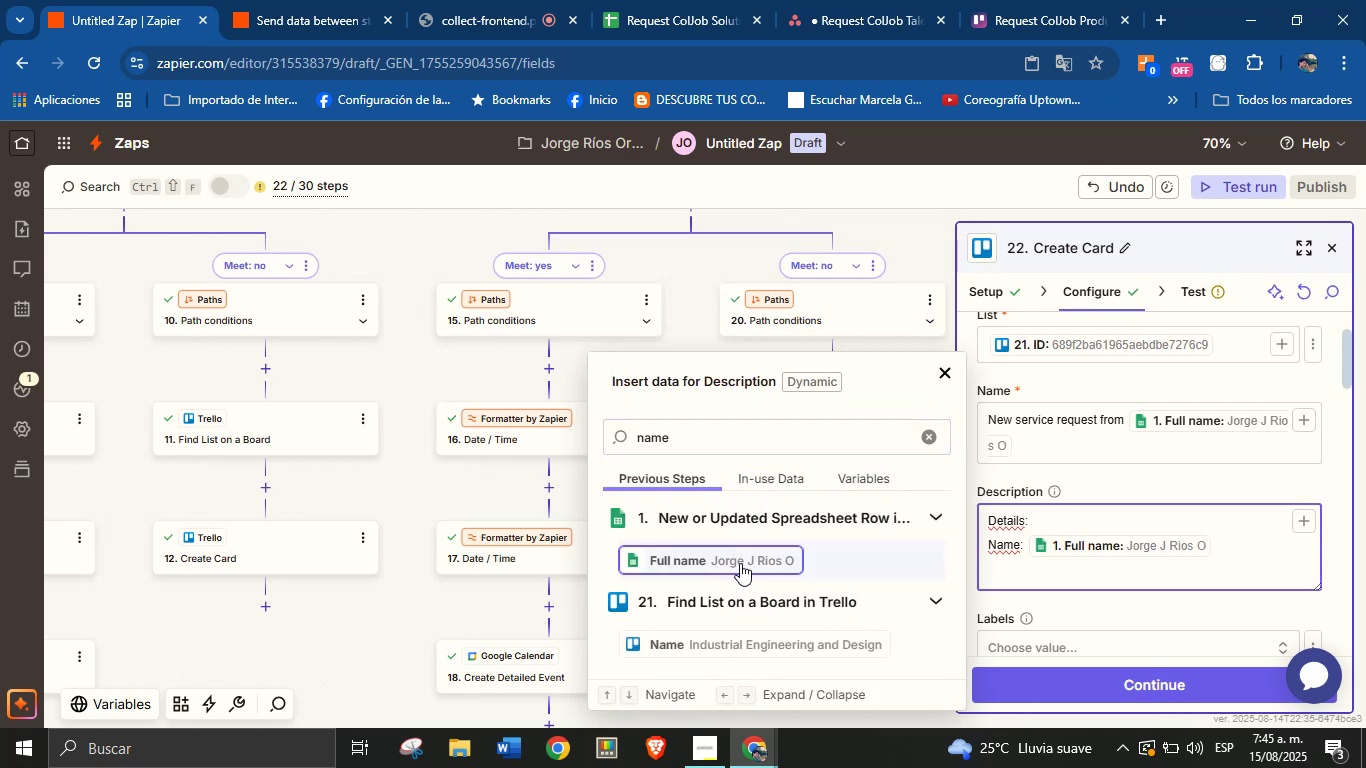 
type(Email> )
 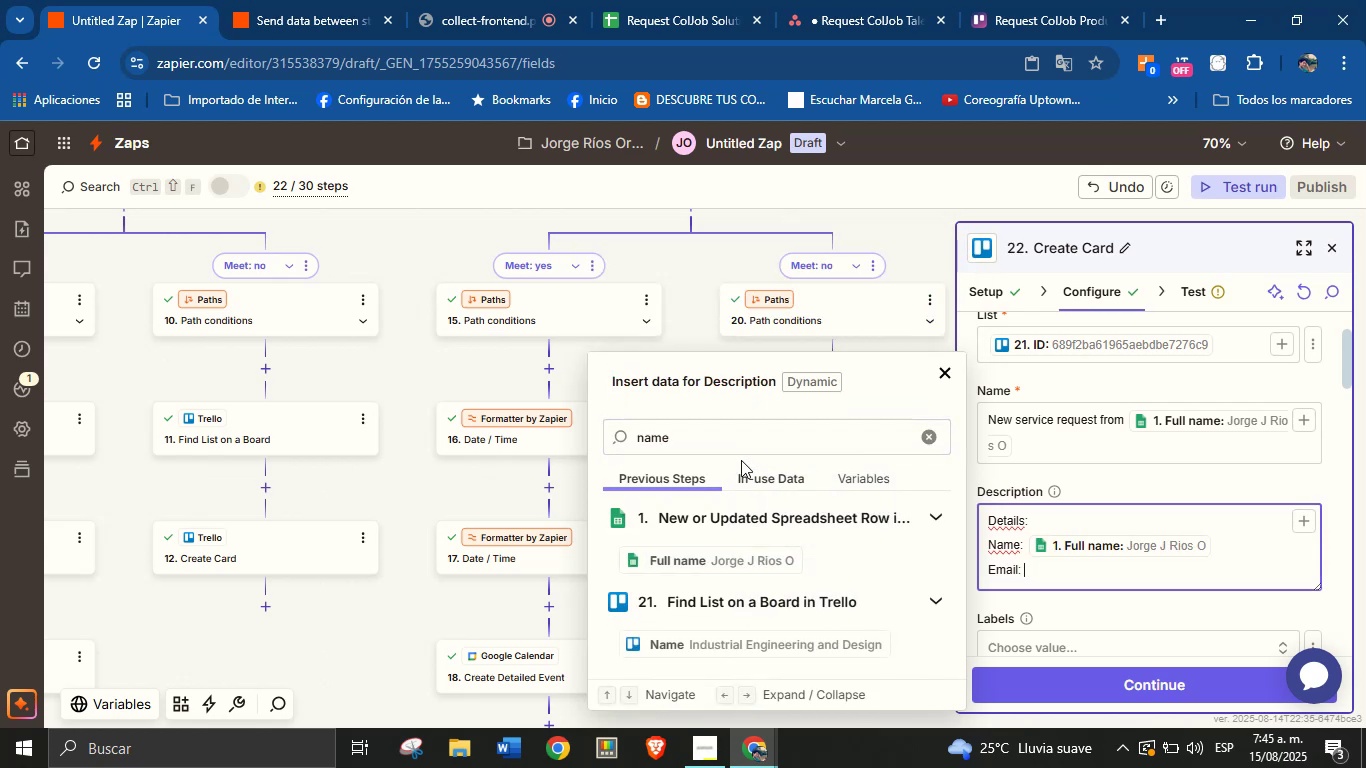 
double_click([747, 440])
 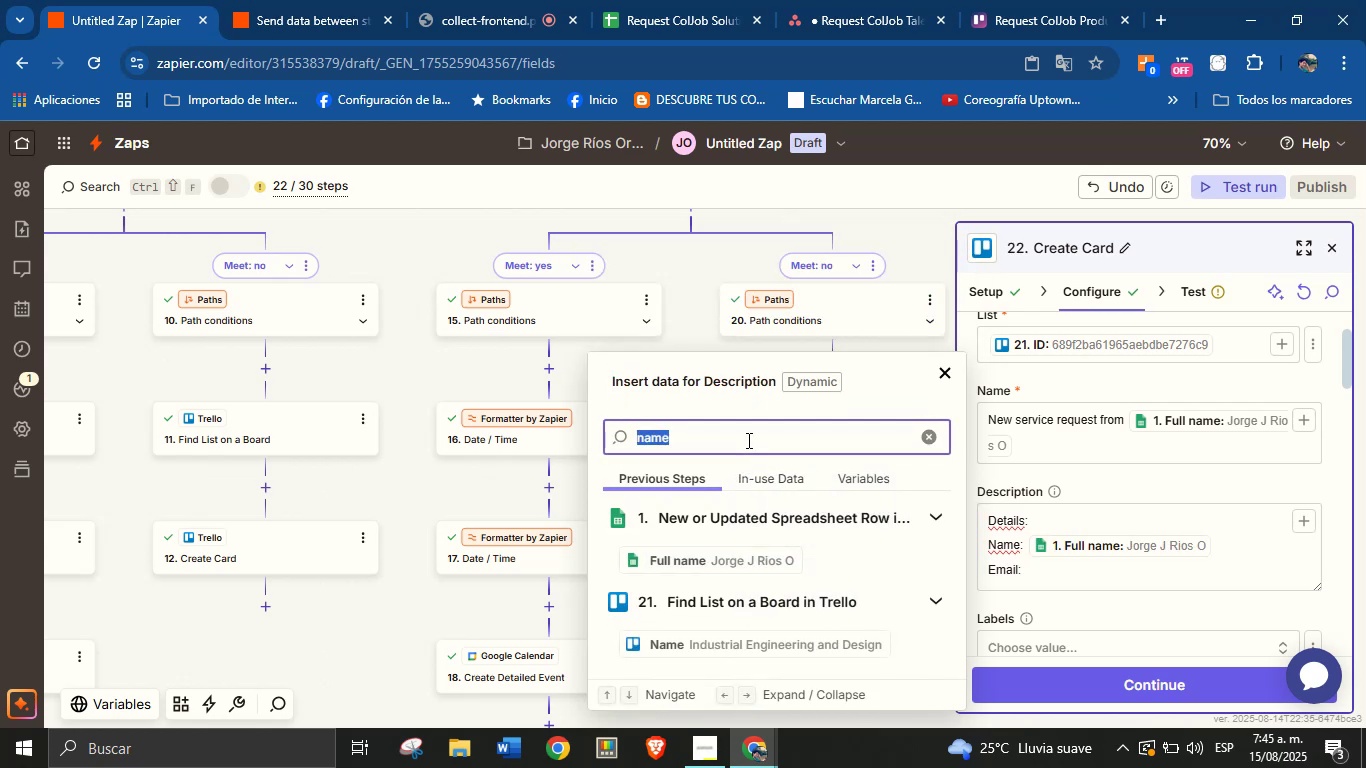 
hold_key(key=E, duration=9.67)
 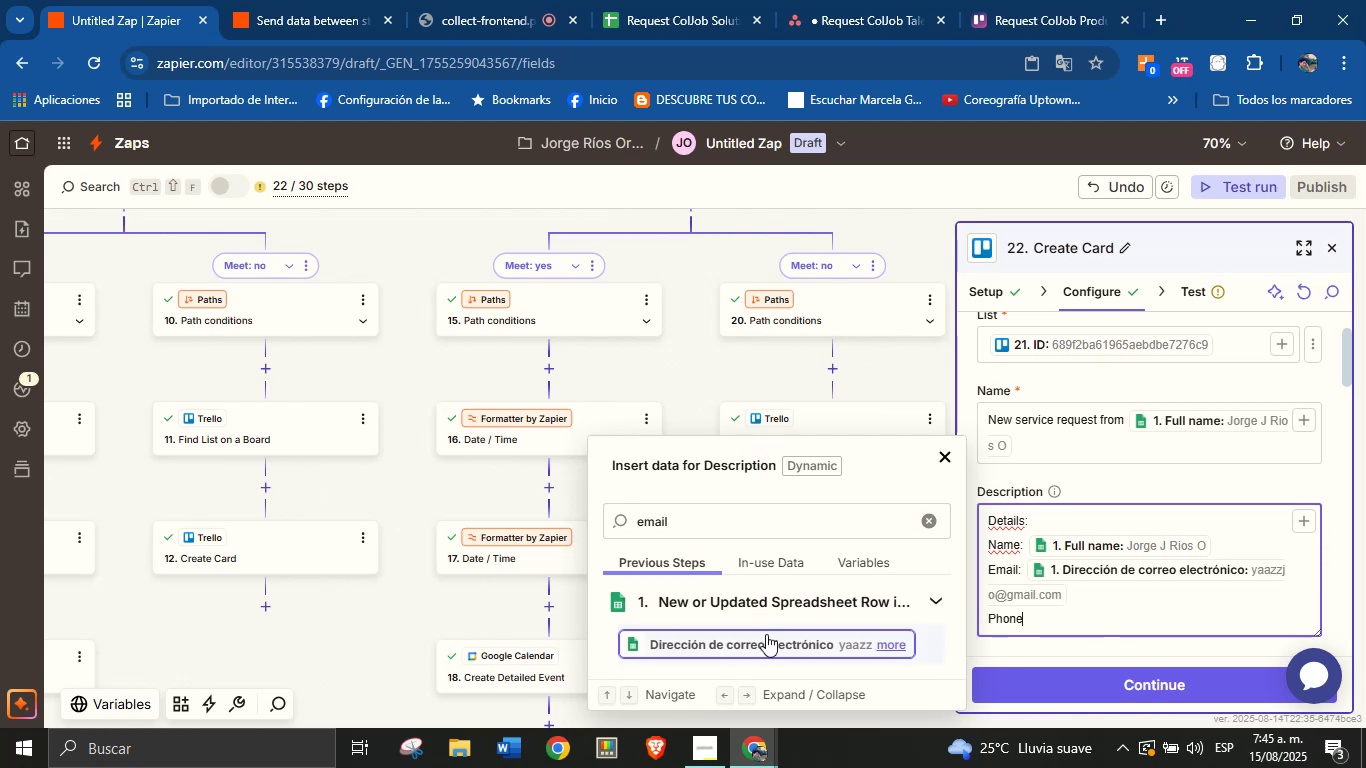 
type(mail)
 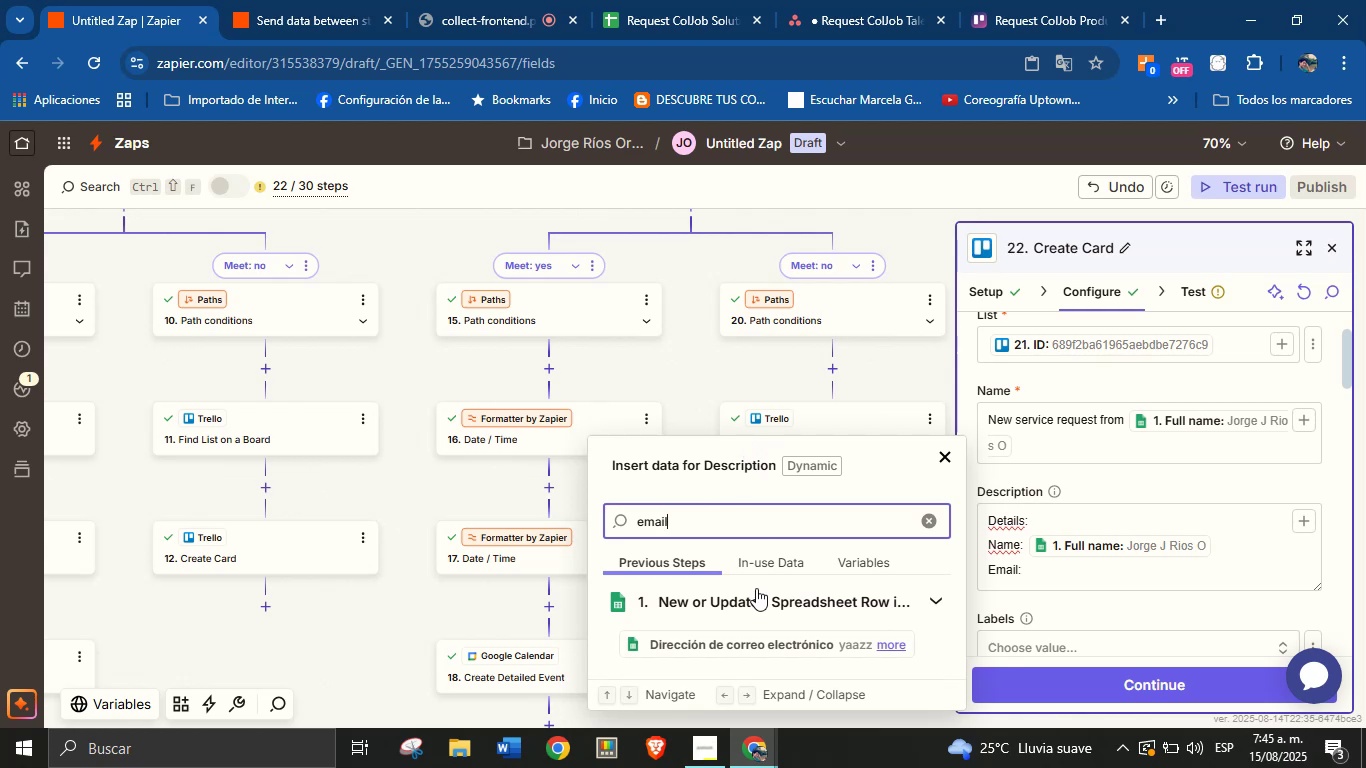 
left_click([766, 634])
 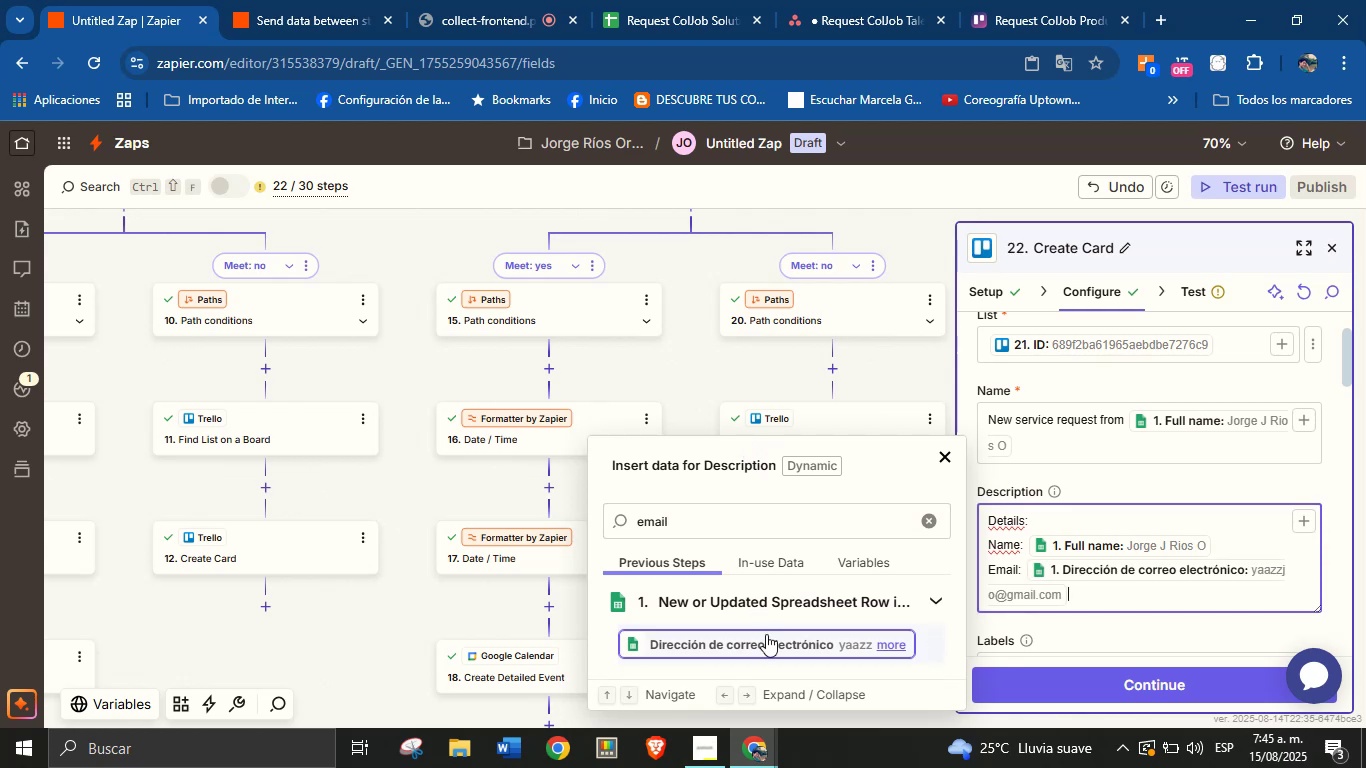 
key(Enter)
 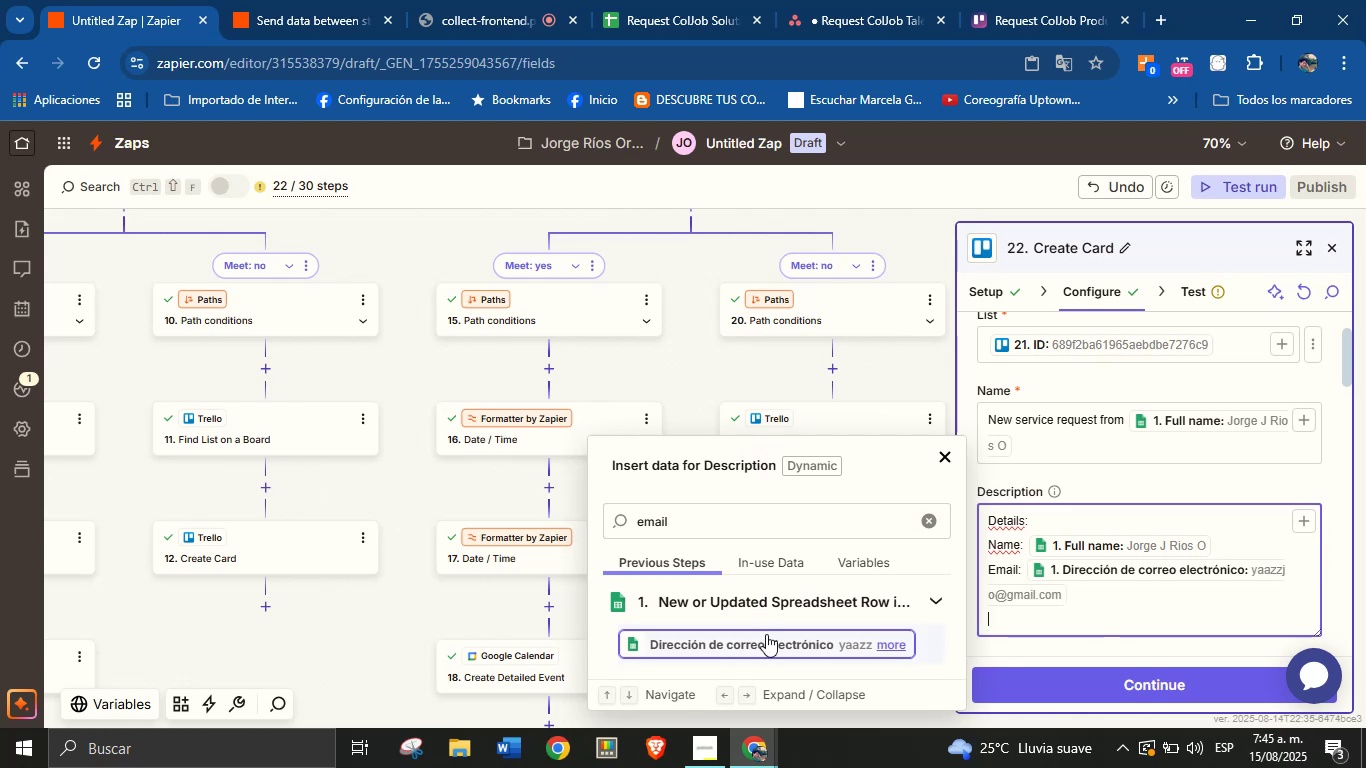 
type(Phon> )
 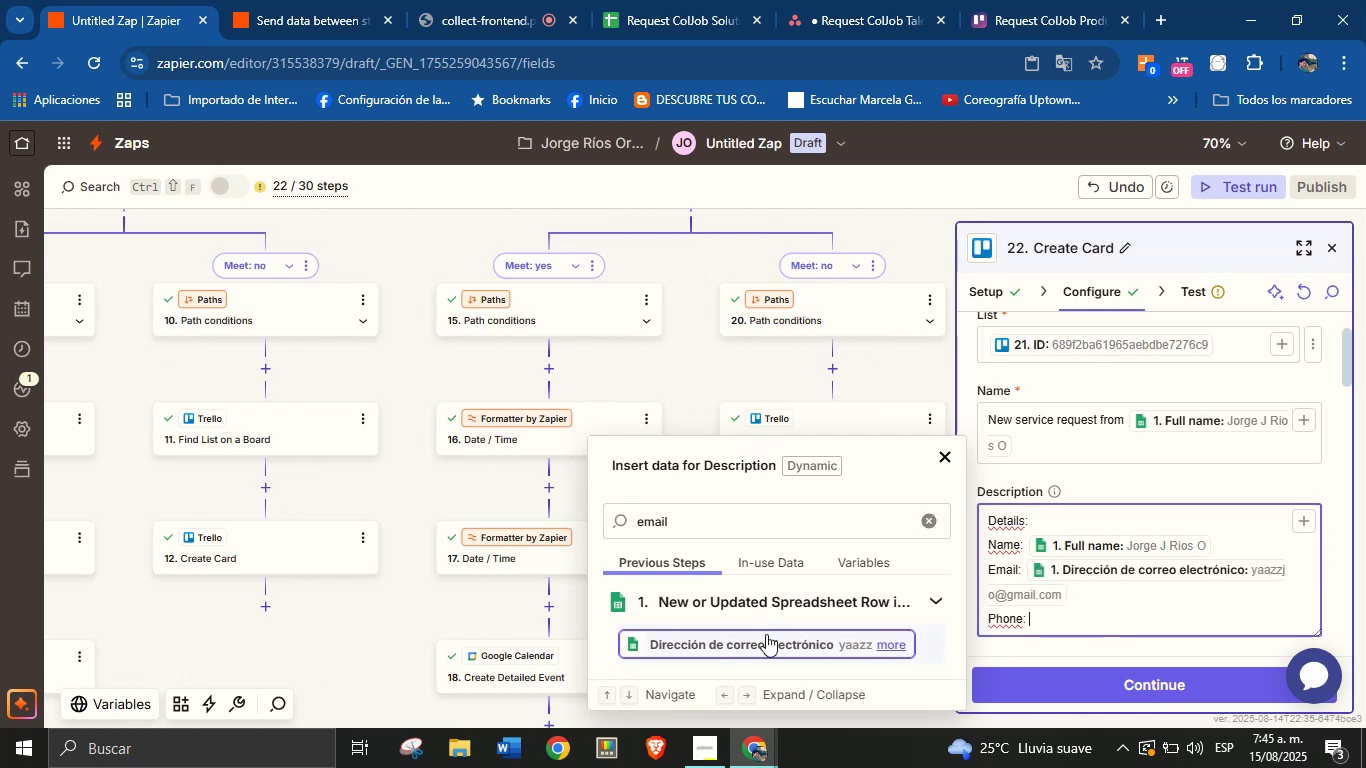 
double_click([720, 515])
 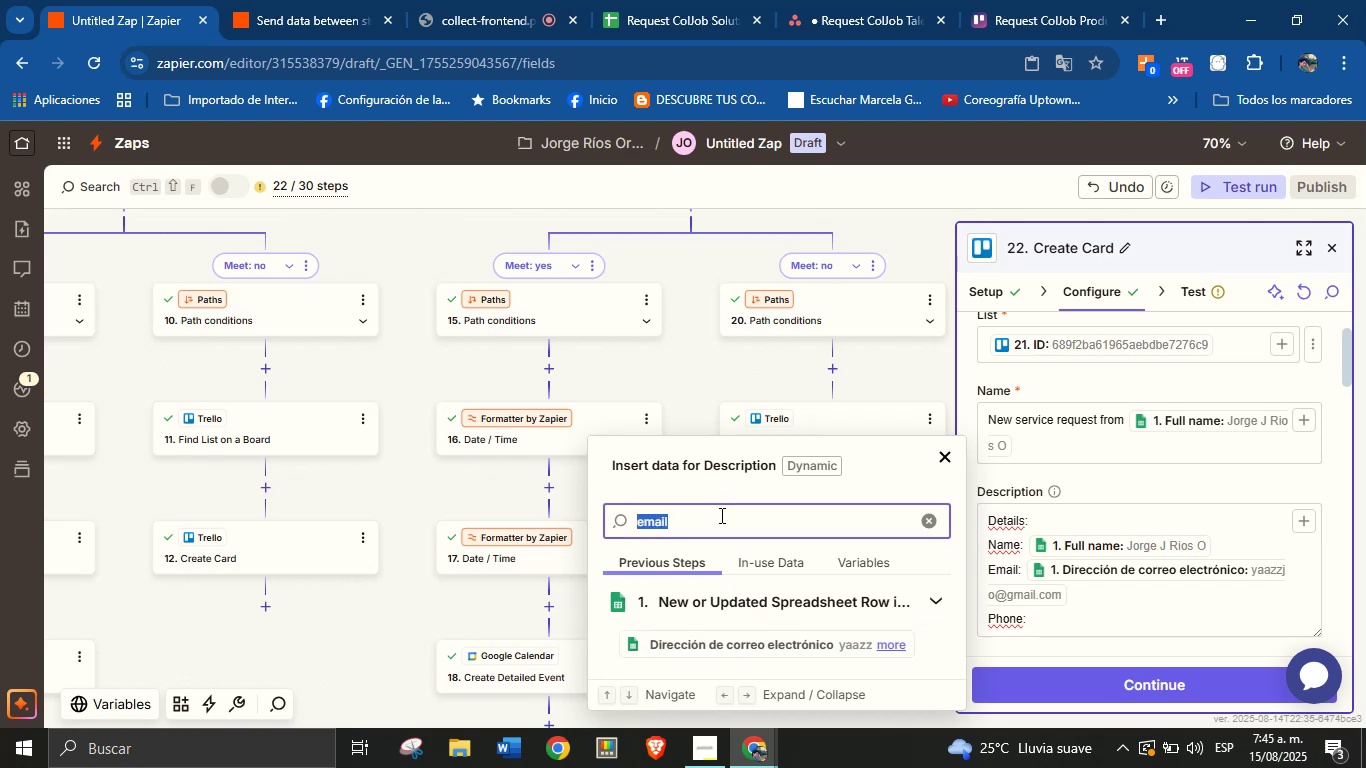 
type(phone)
 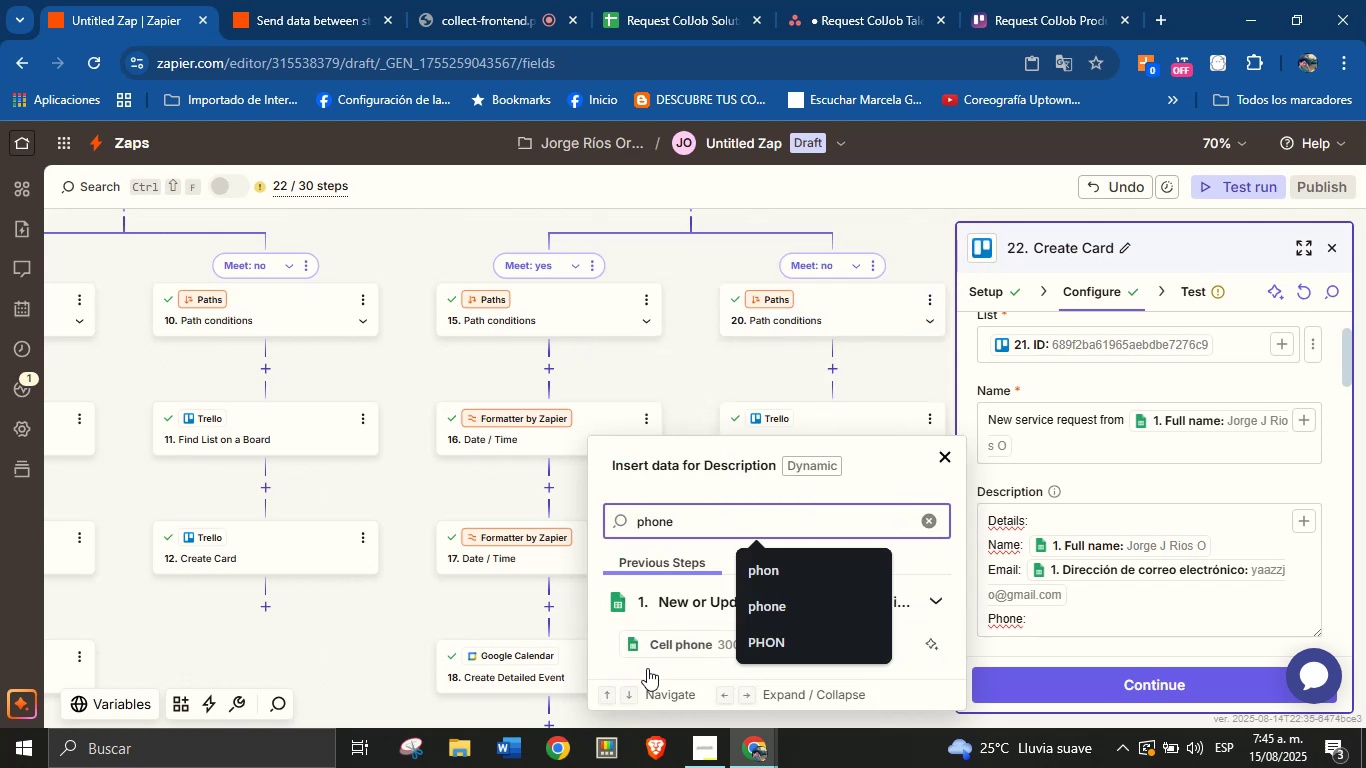 
left_click([685, 642])
 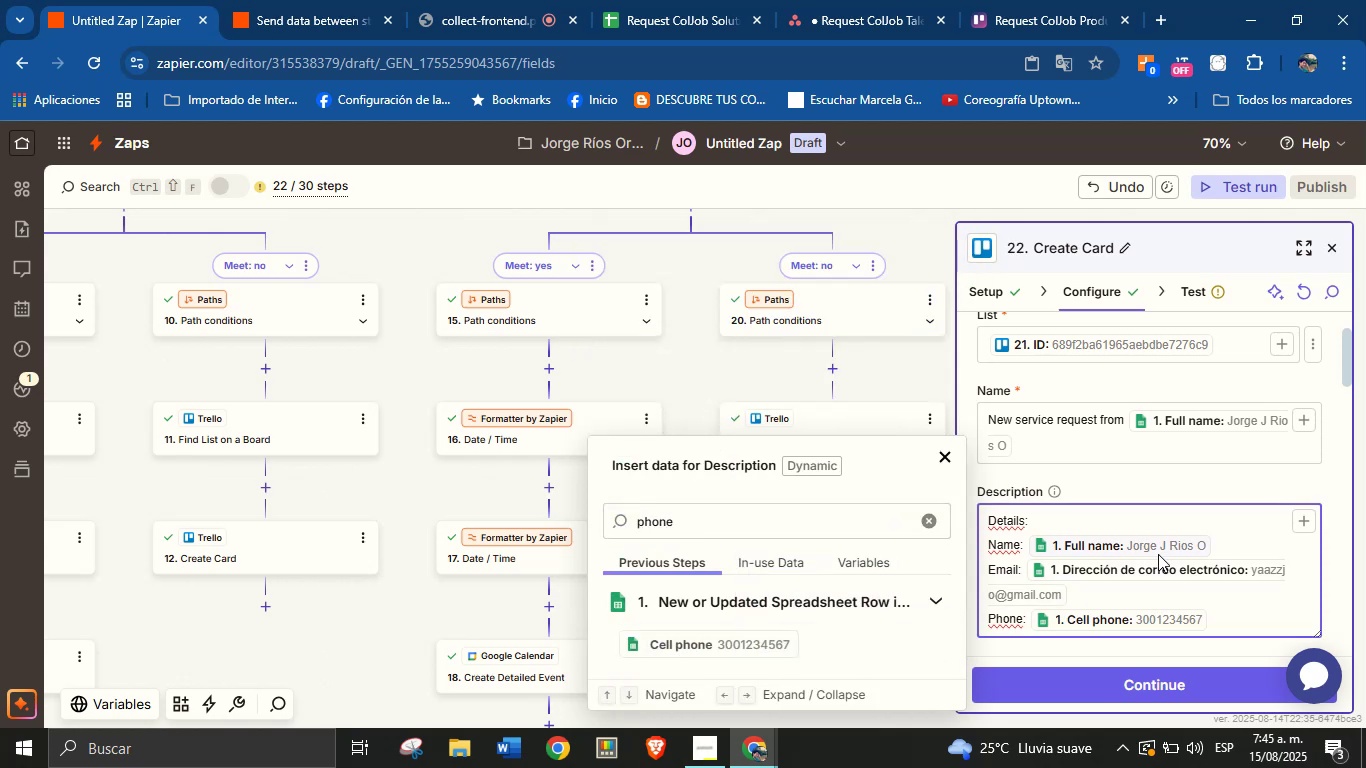 
key(Enter)
 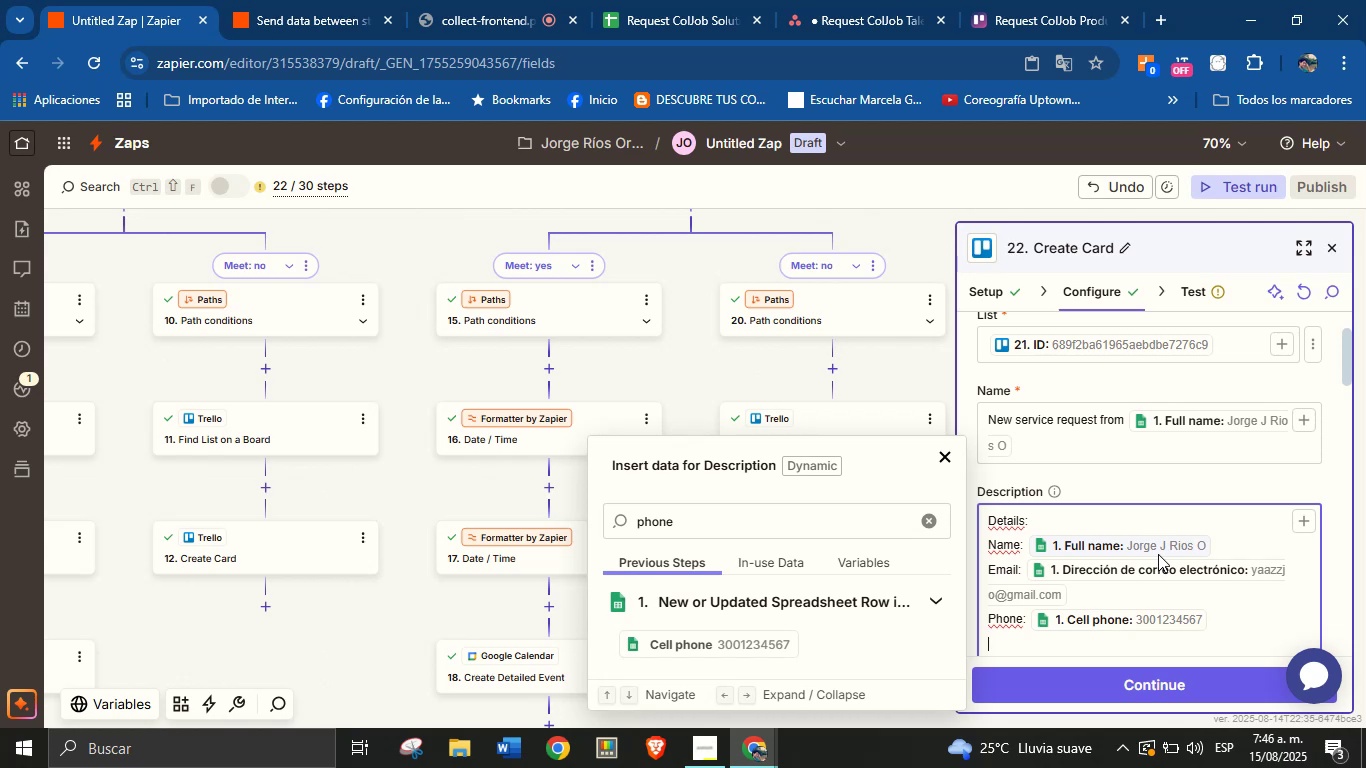 
wait(20.38)
 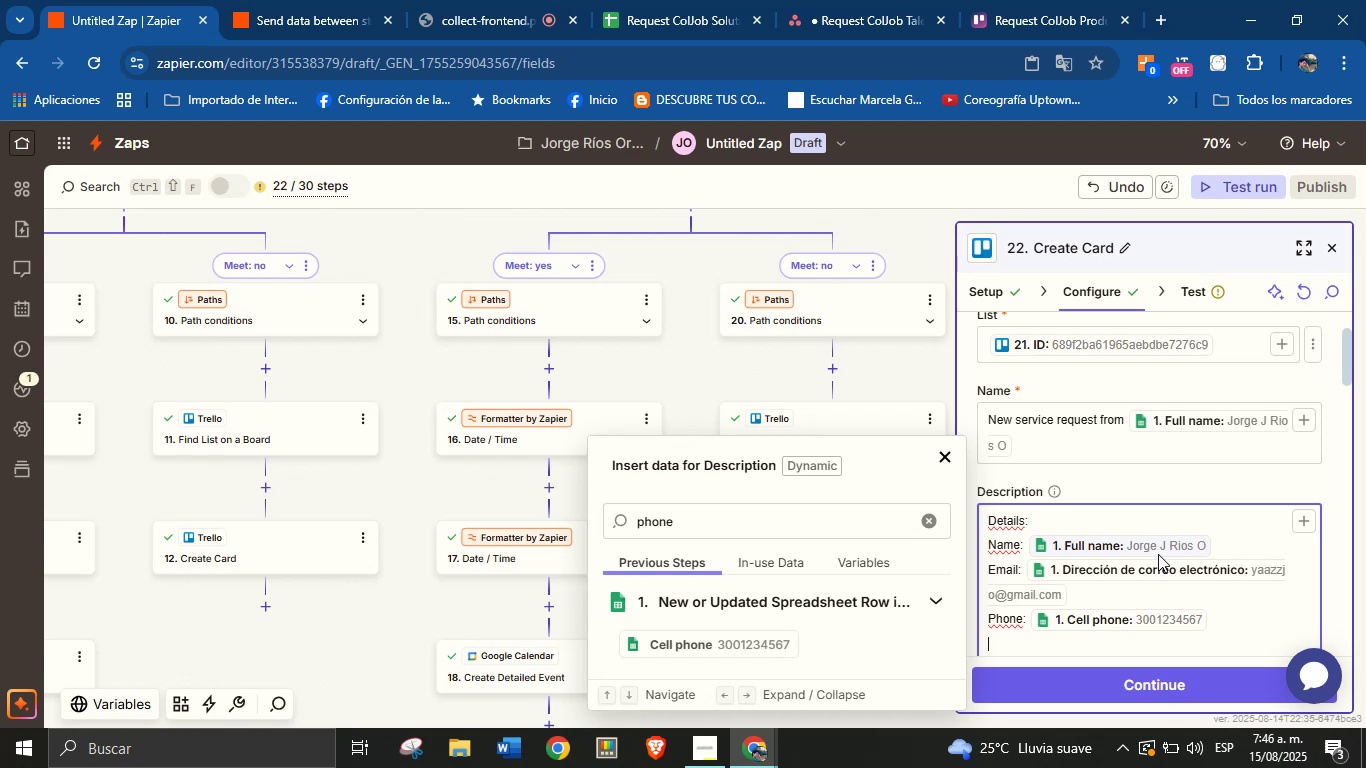 
type(Area> )
 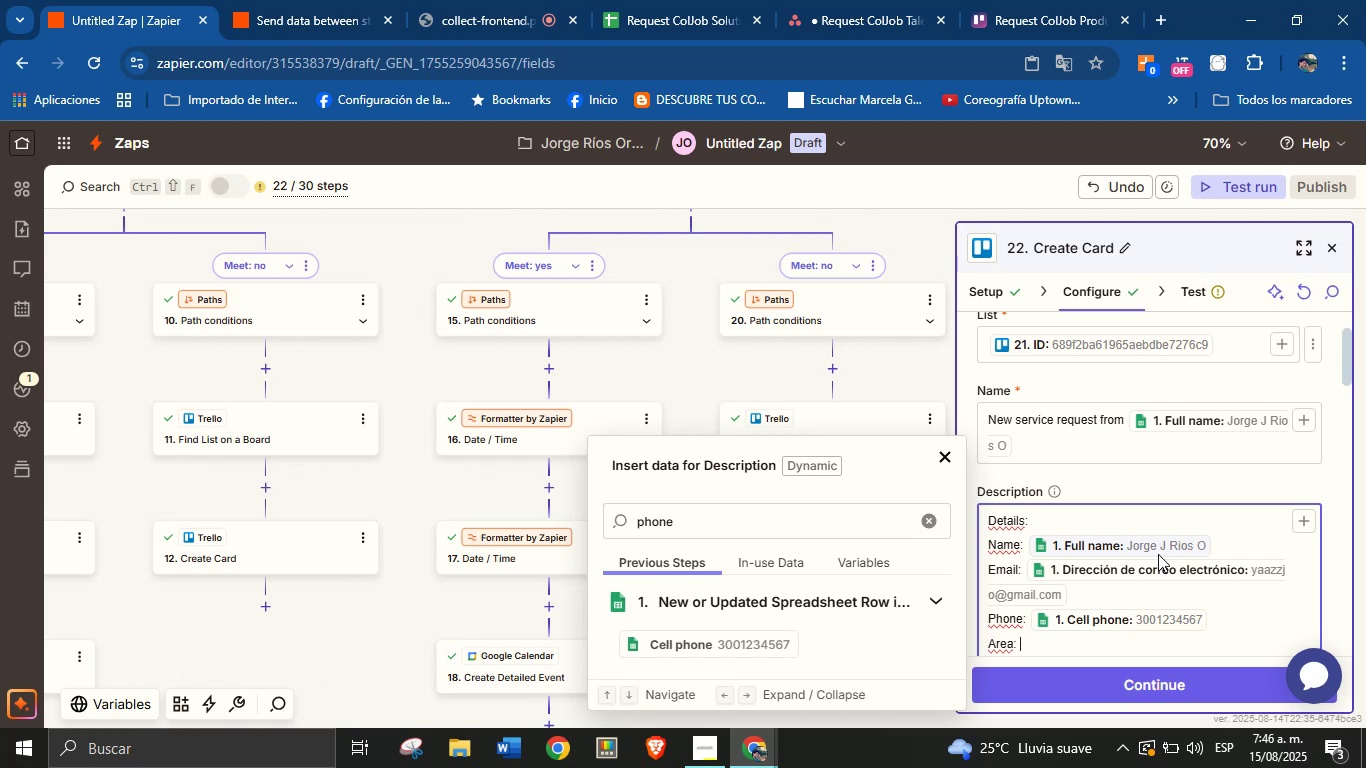 
left_click([921, 525])
 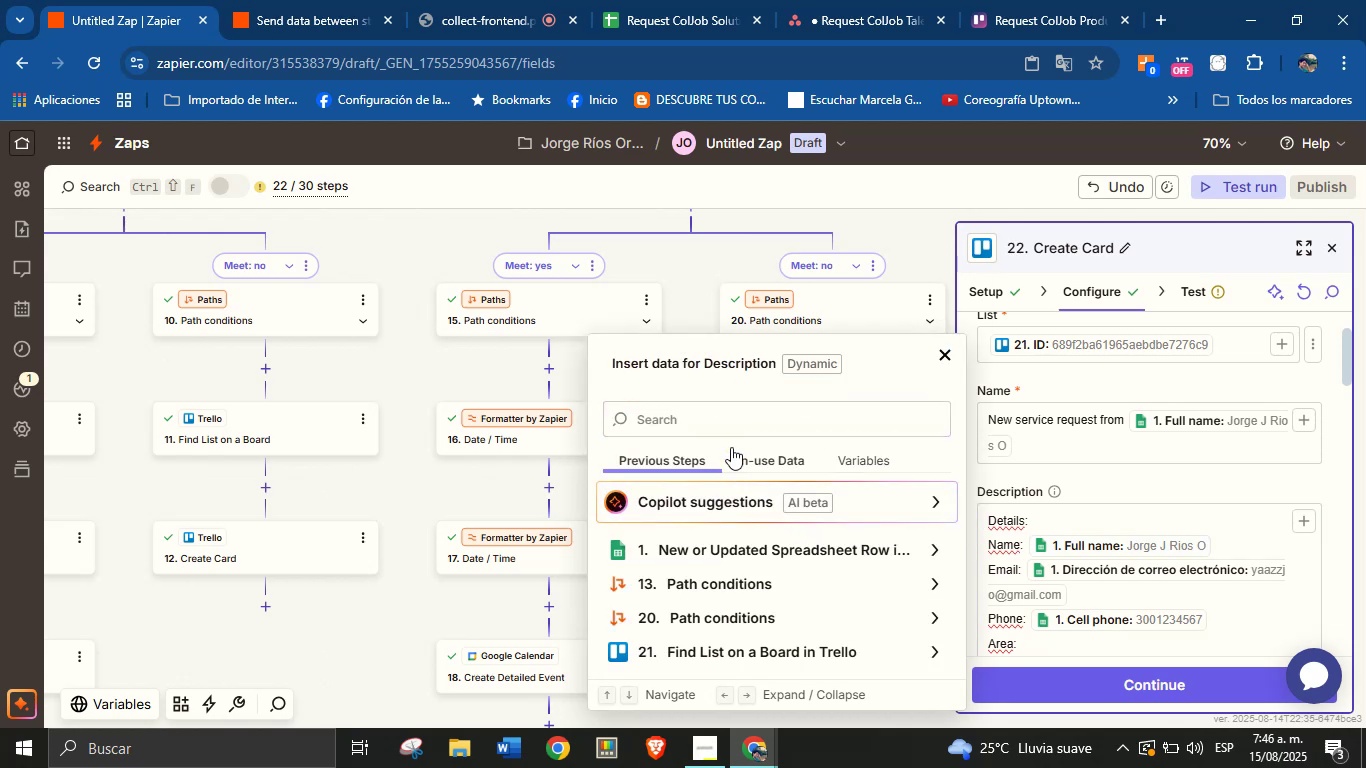 
left_click([726, 432])
 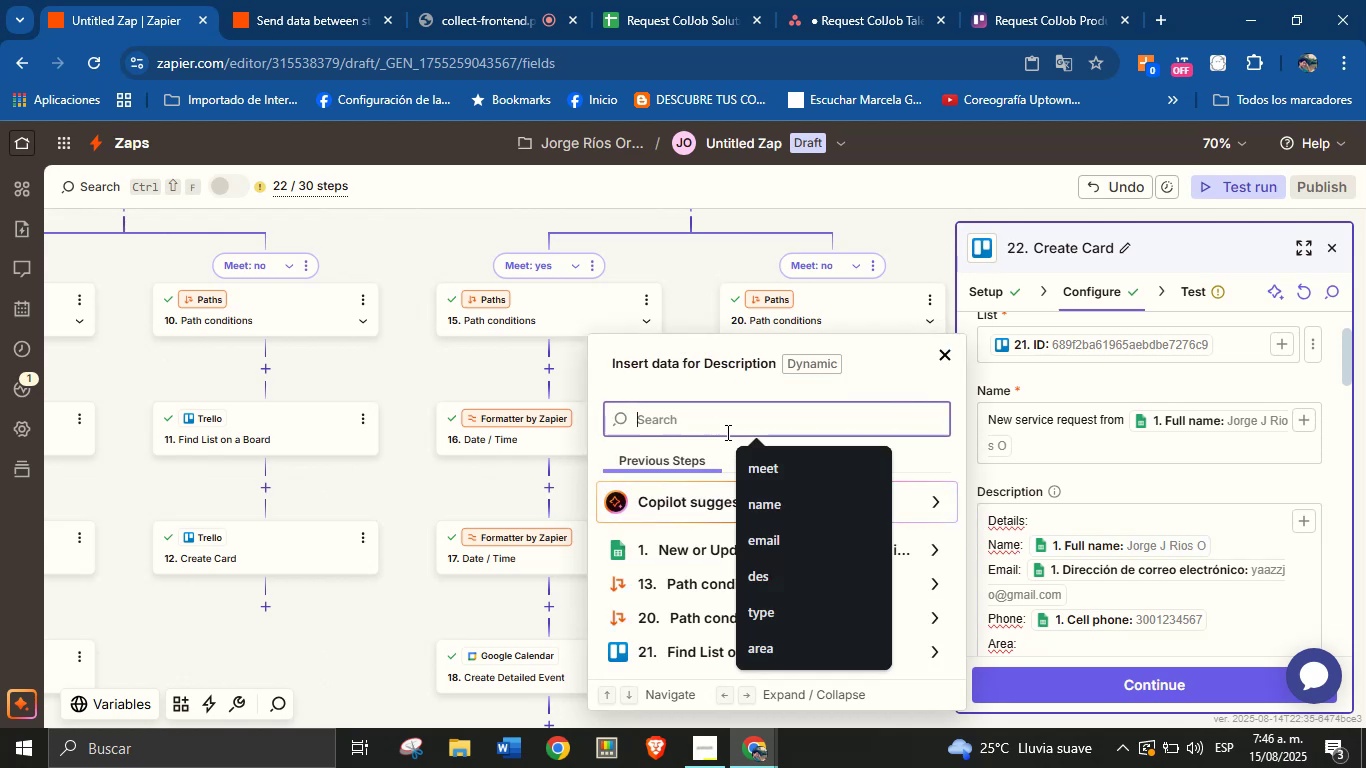 
type(area)
 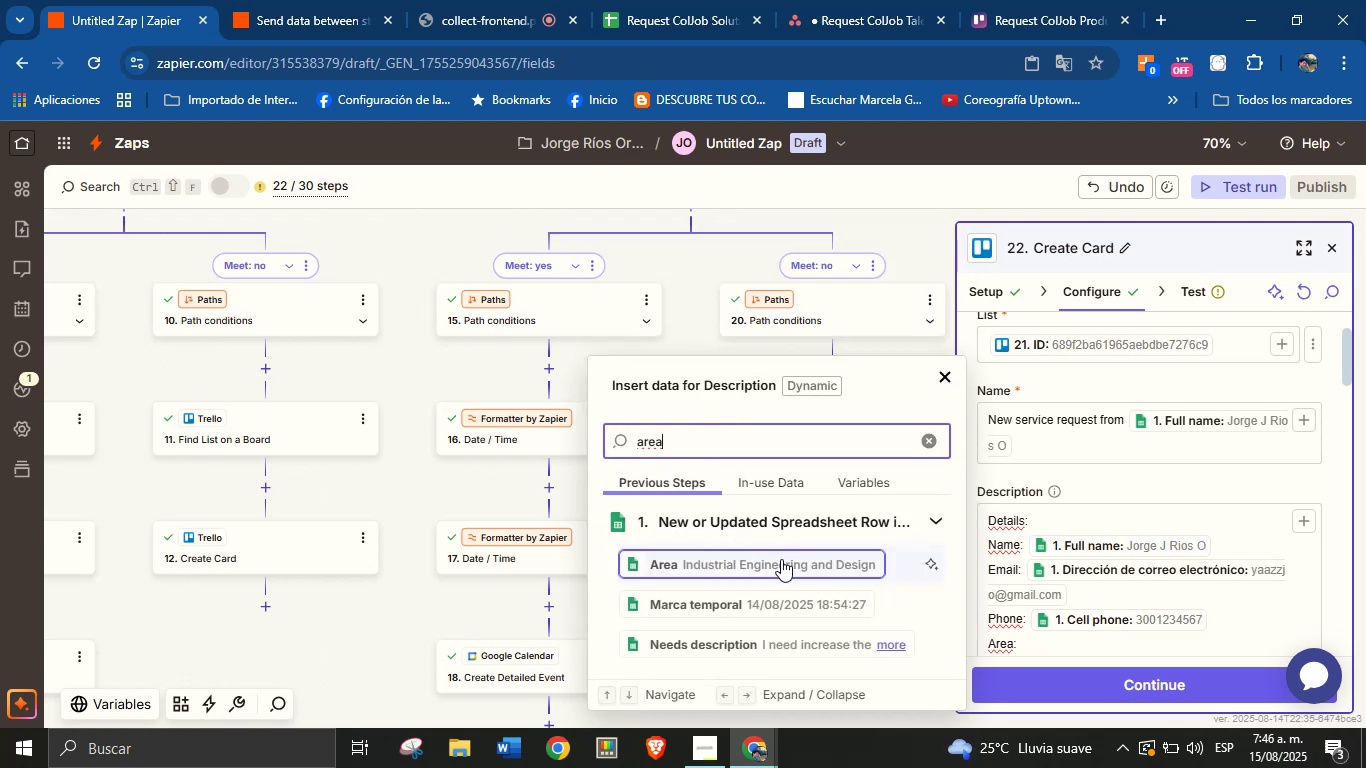 
left_click([781, 559])
 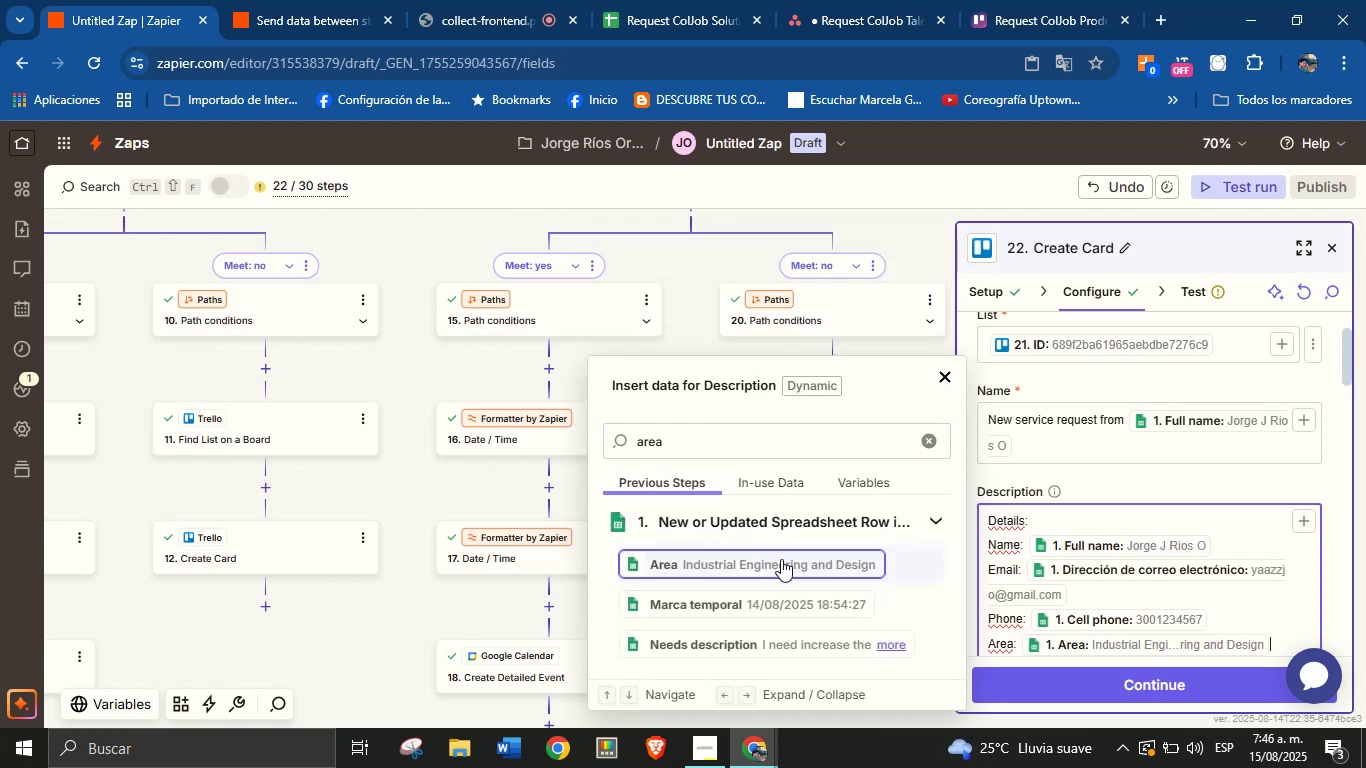 
key(Enter)
 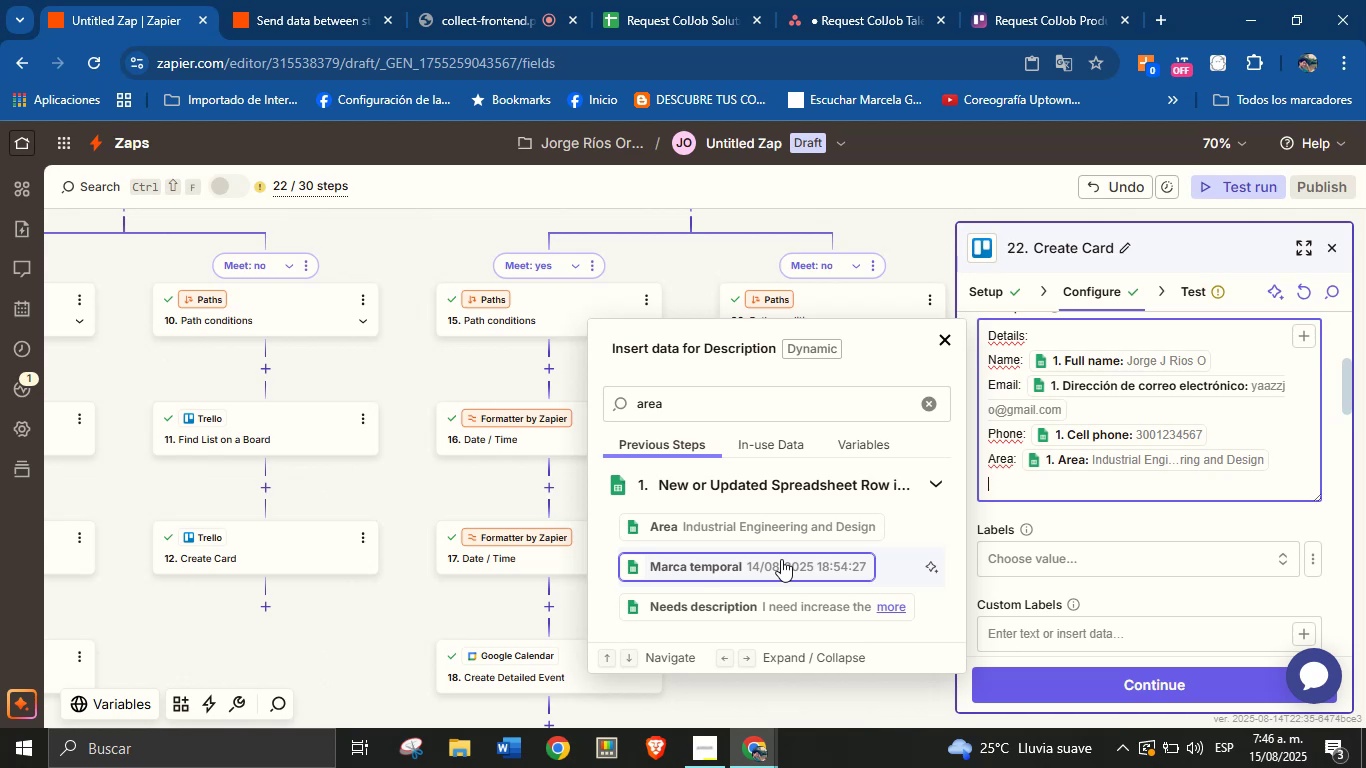 
wait(23.55)
 